 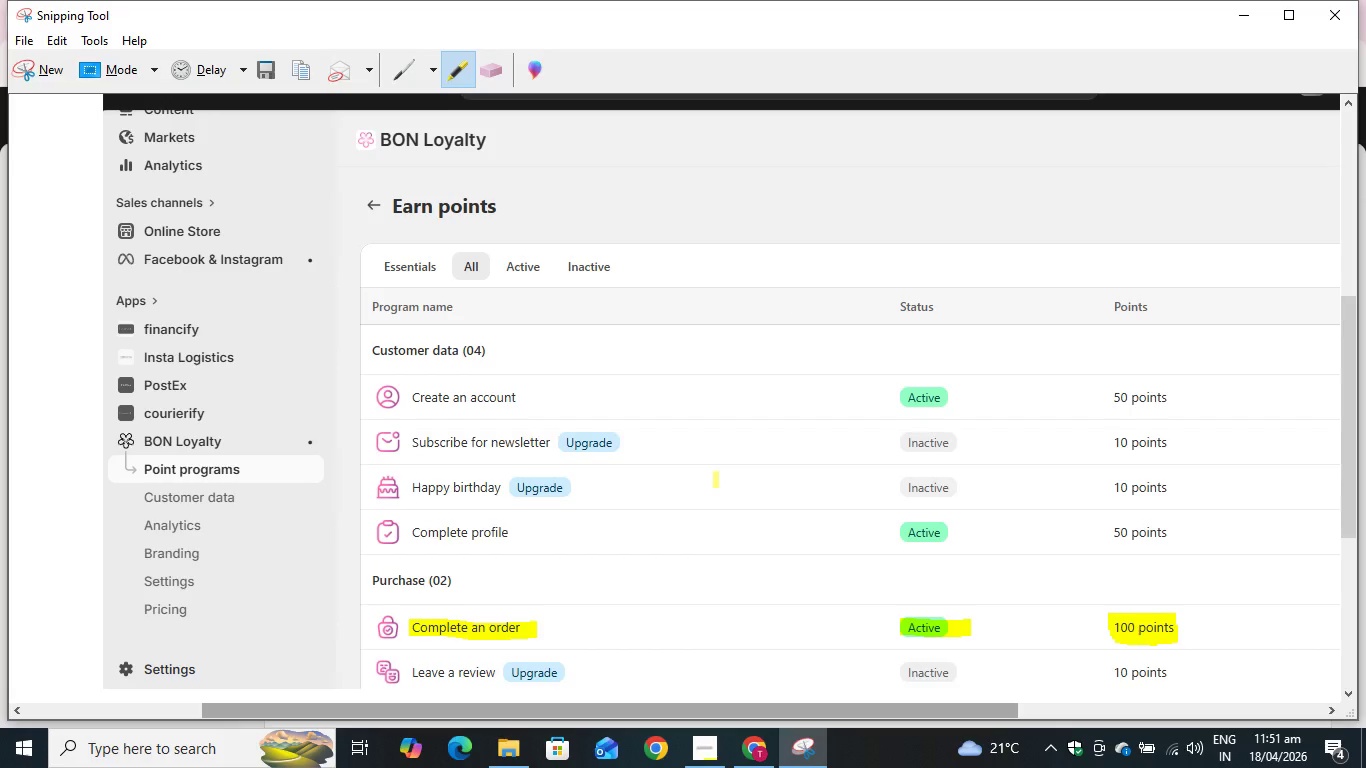 
scroll: coordinate [714, 479], scroll_direction: down, amount: 3.0
 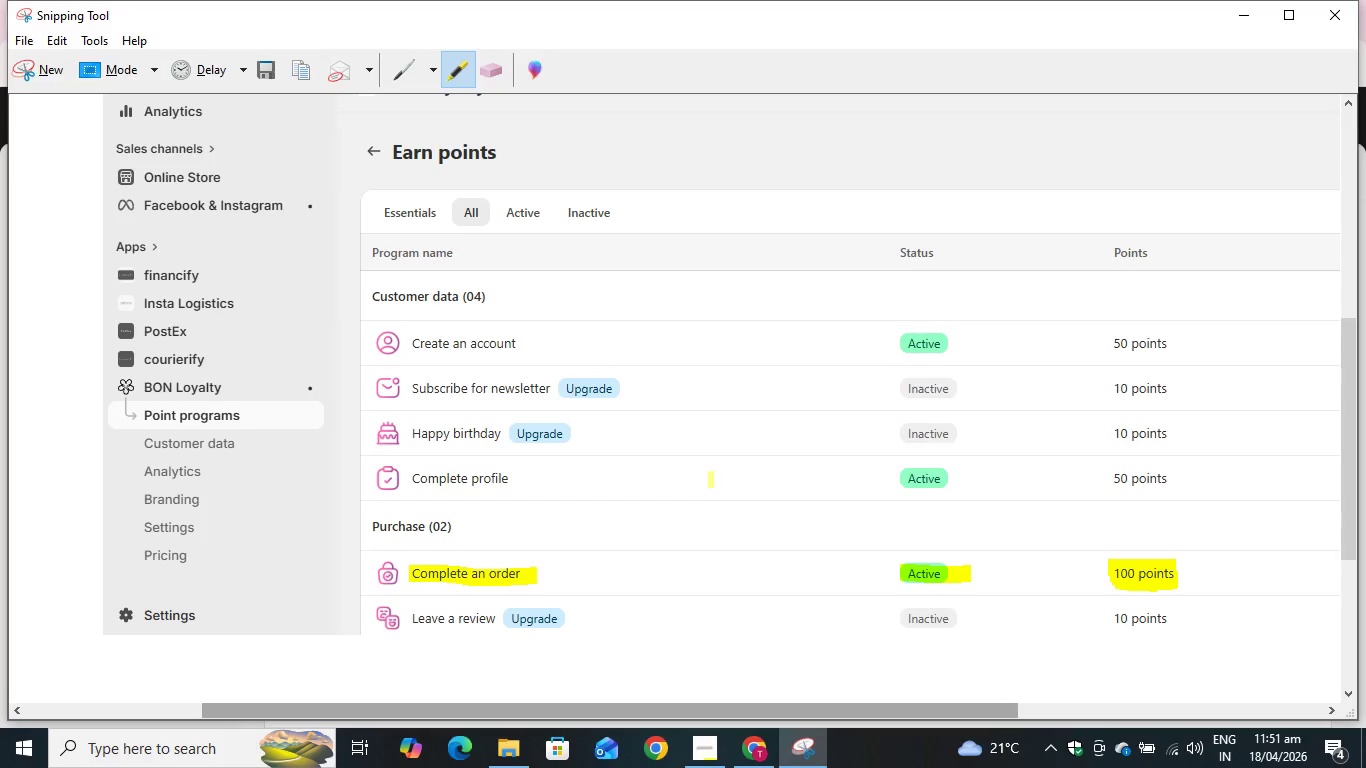 
hold_key(key=ControlLeft, duration=1.62)
 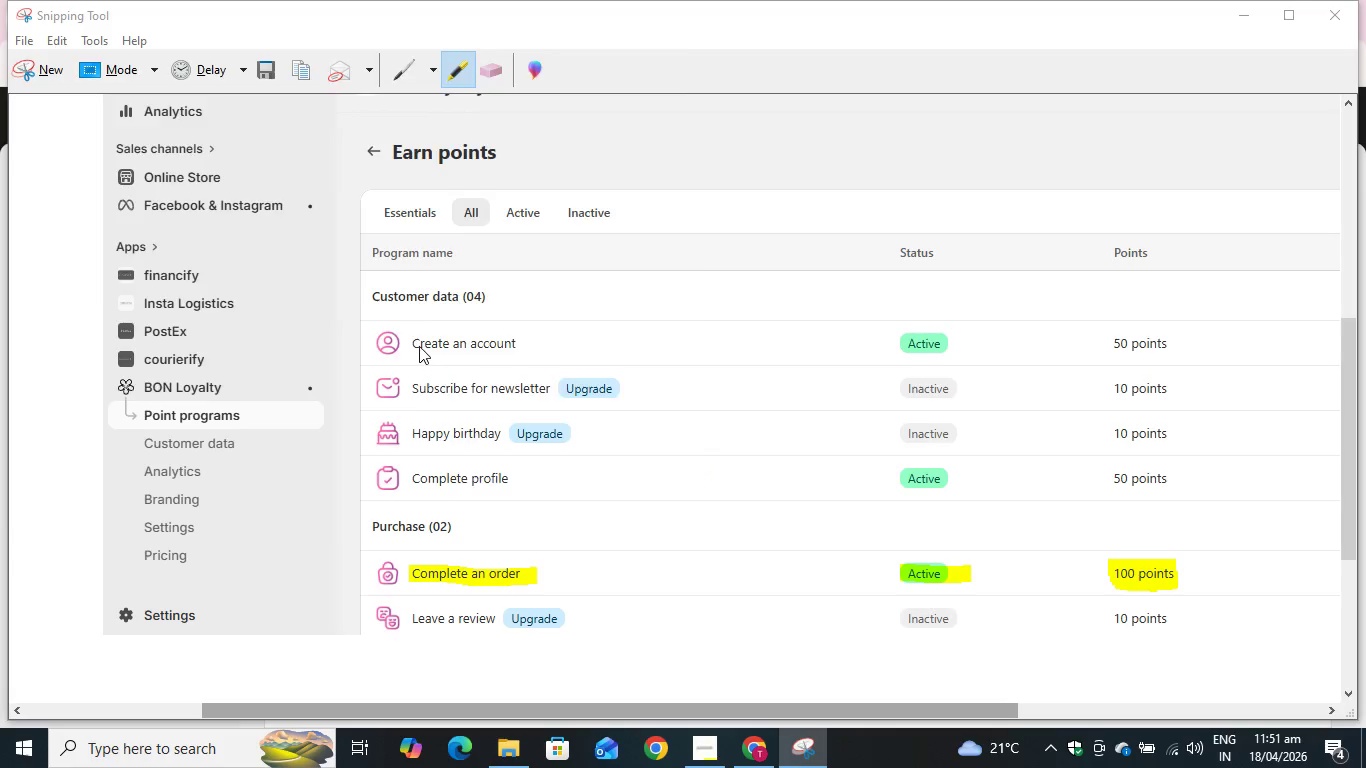 
hold_key(key=S, duration=0.42)
 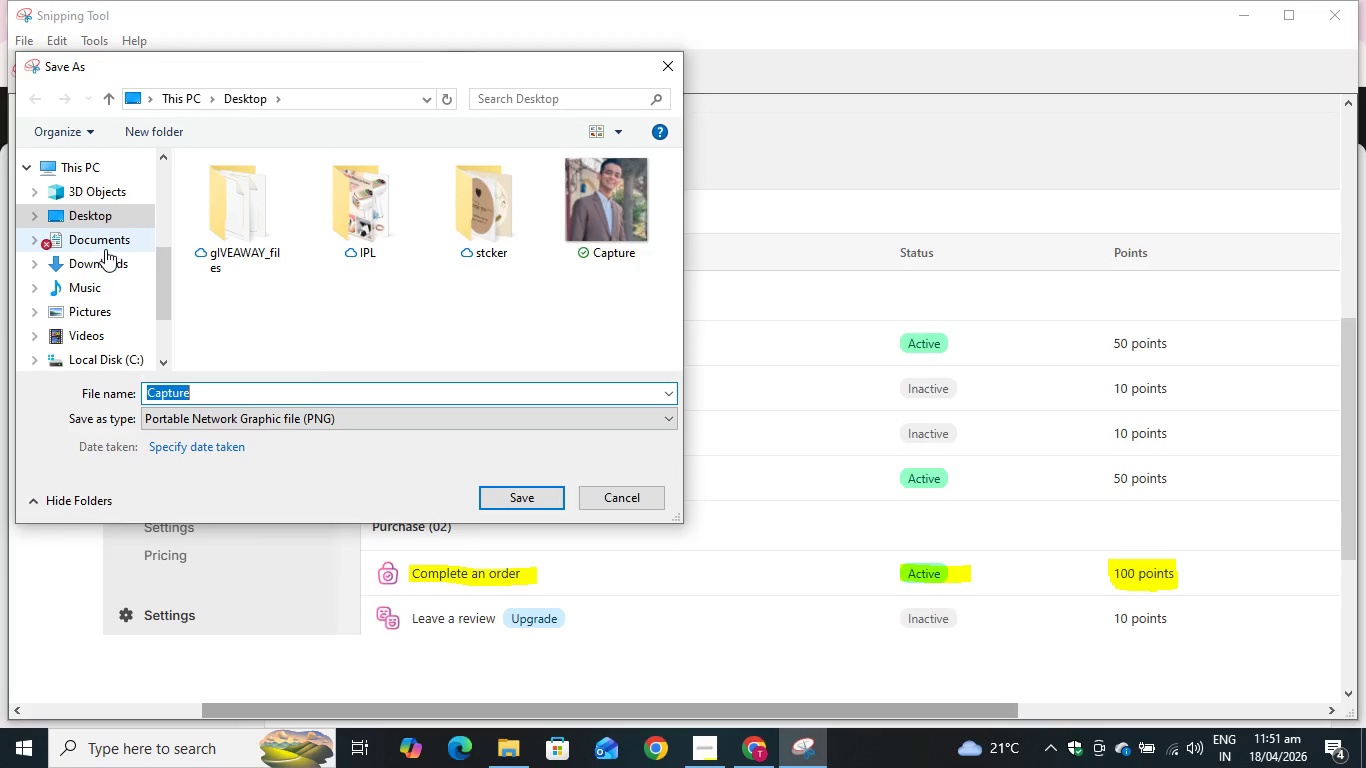 
left_click([103, 209])
 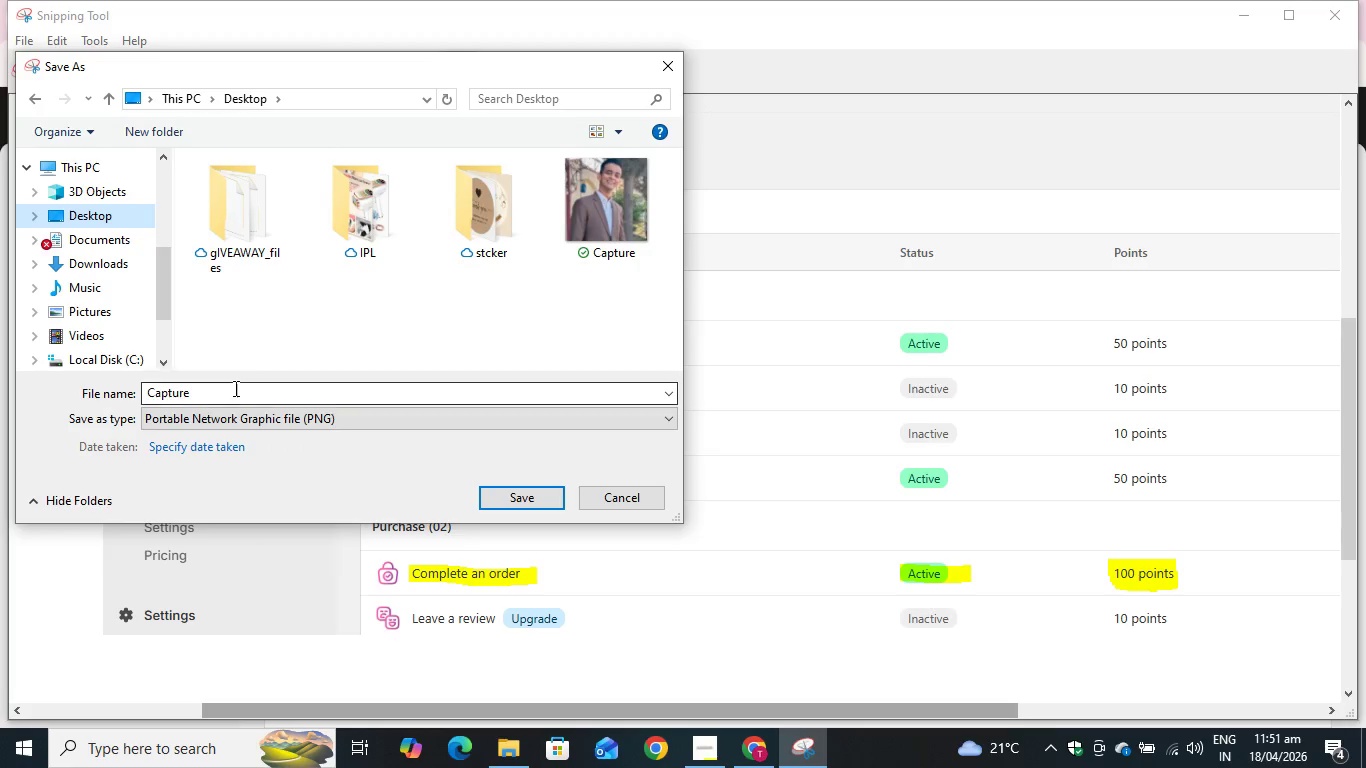 
left_click([233, 389])
 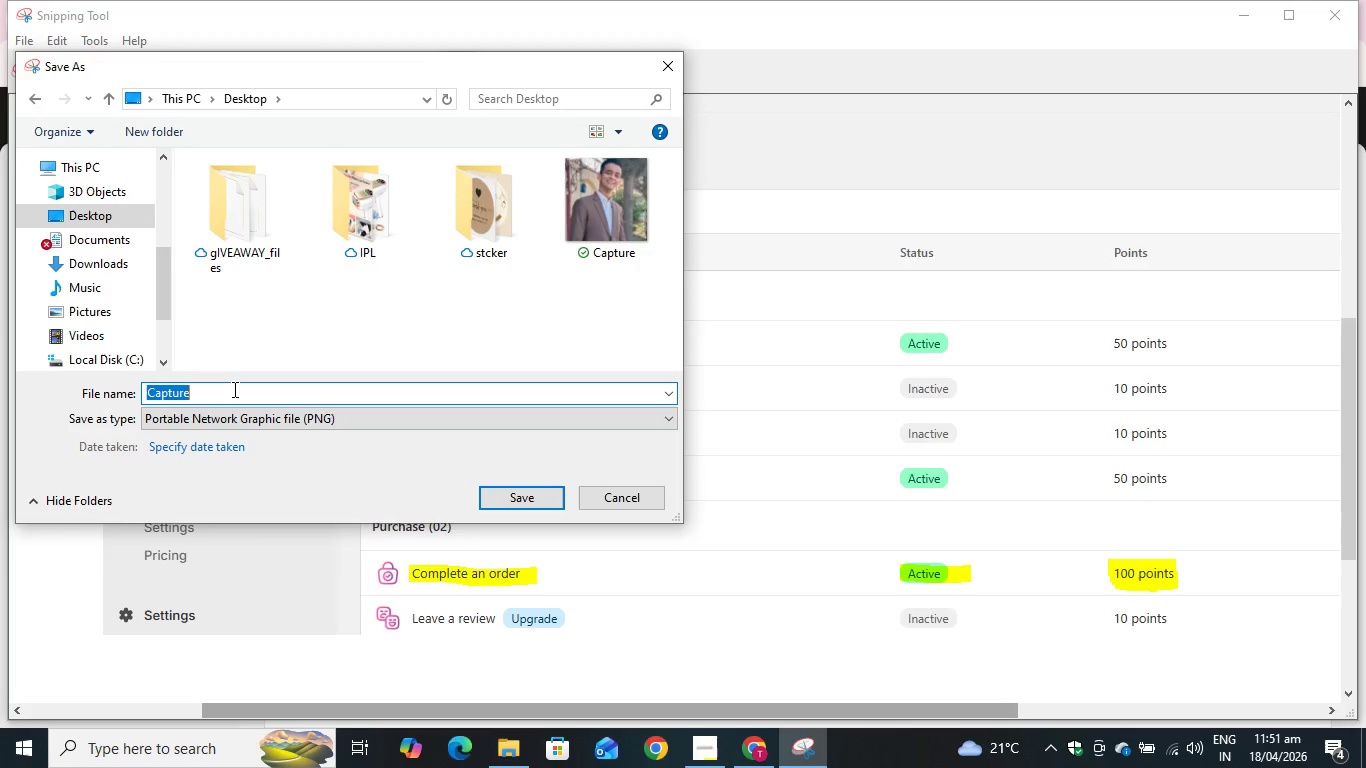 
type(Complete an Order)
 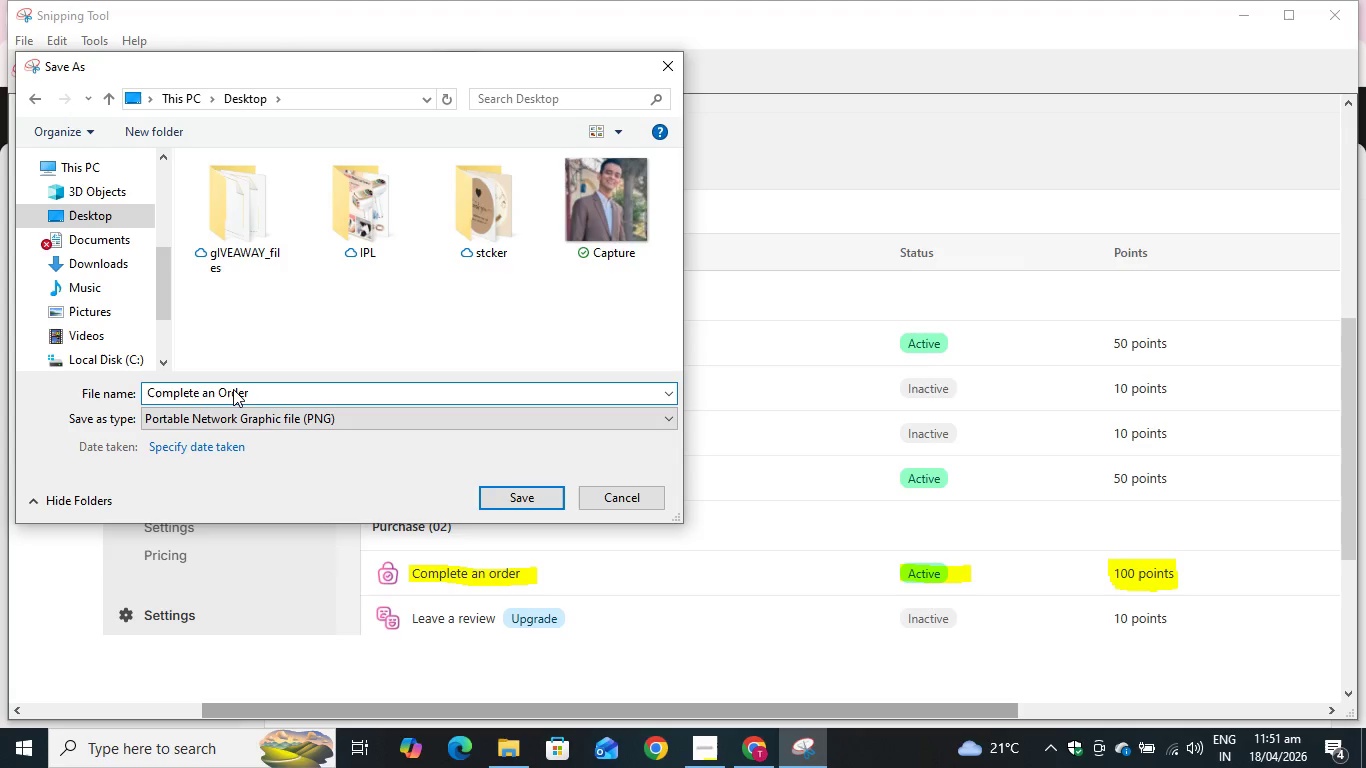 
key(Enter)
 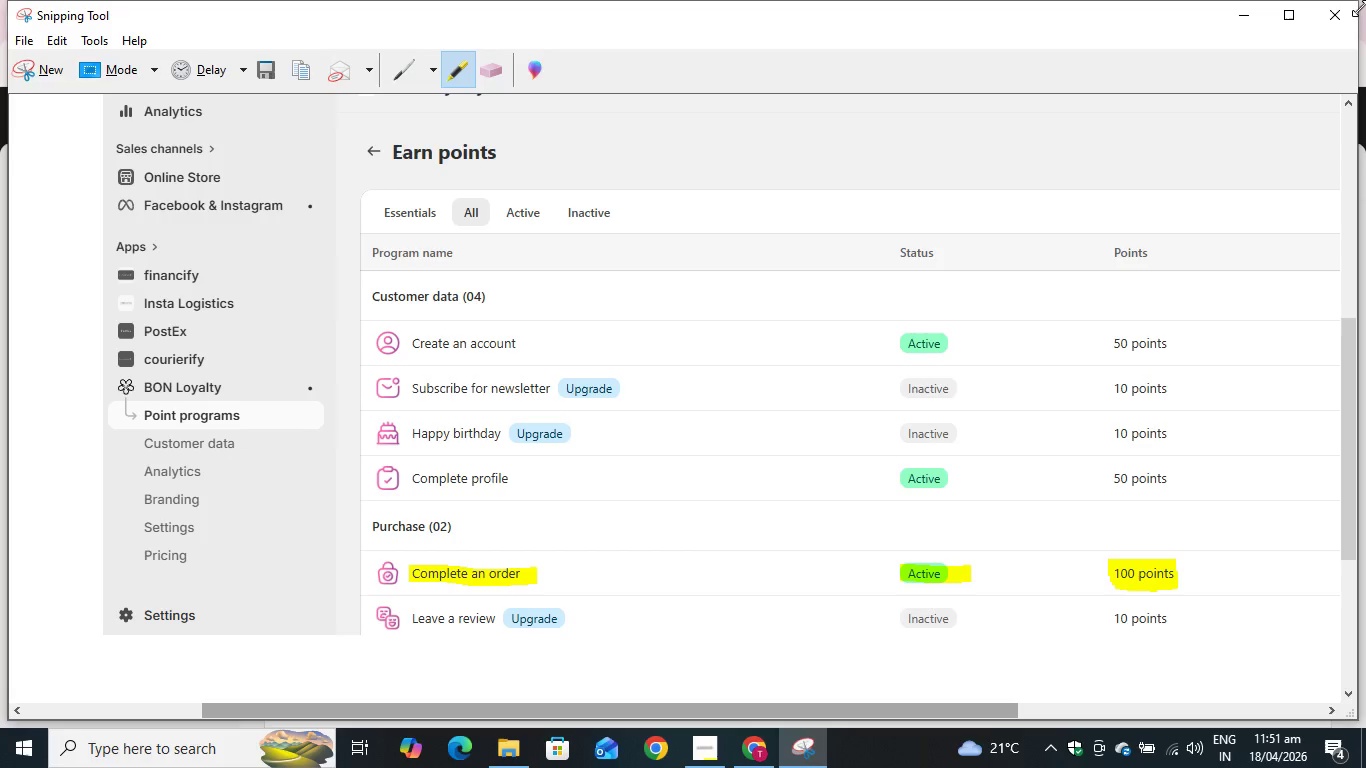 
left_click([1255, 3])
 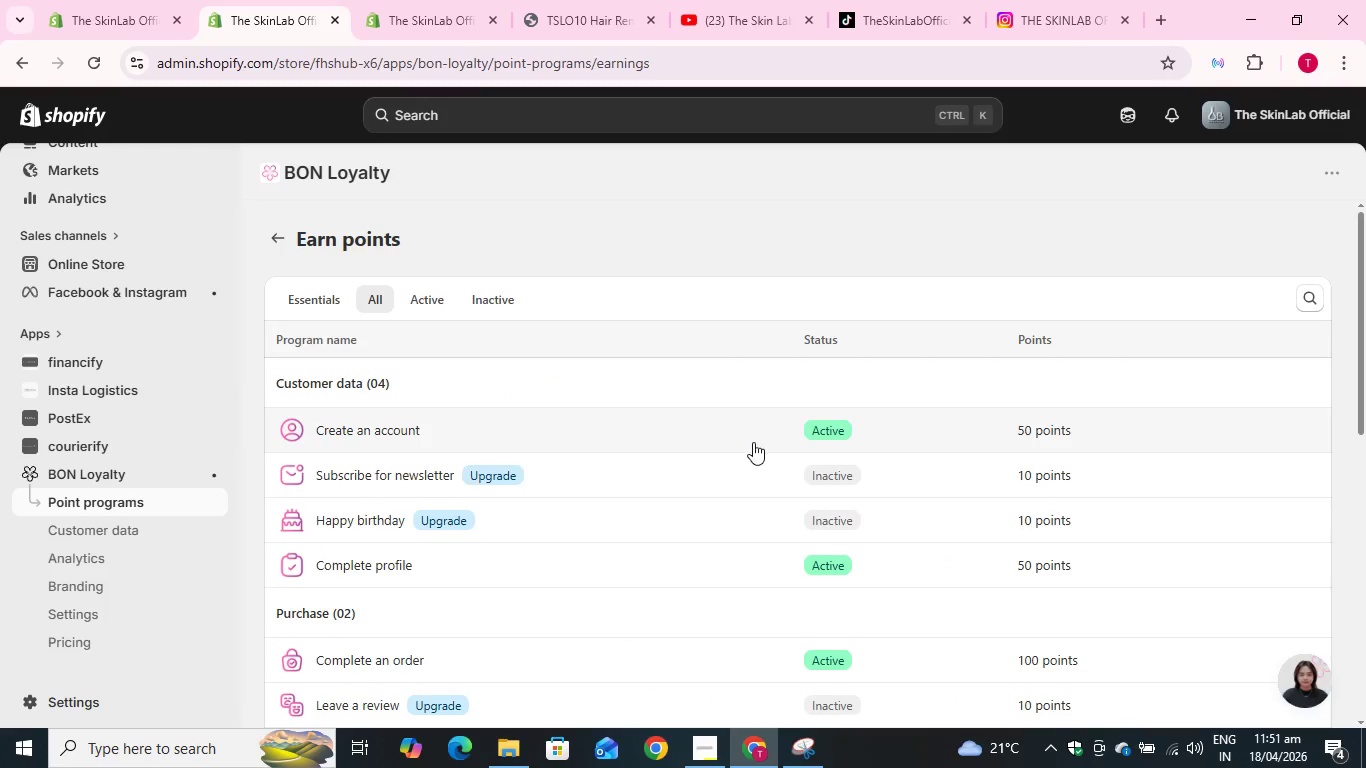 
scroll: coordinate [707, 423], scroll_direction: down, amount: 7.0
 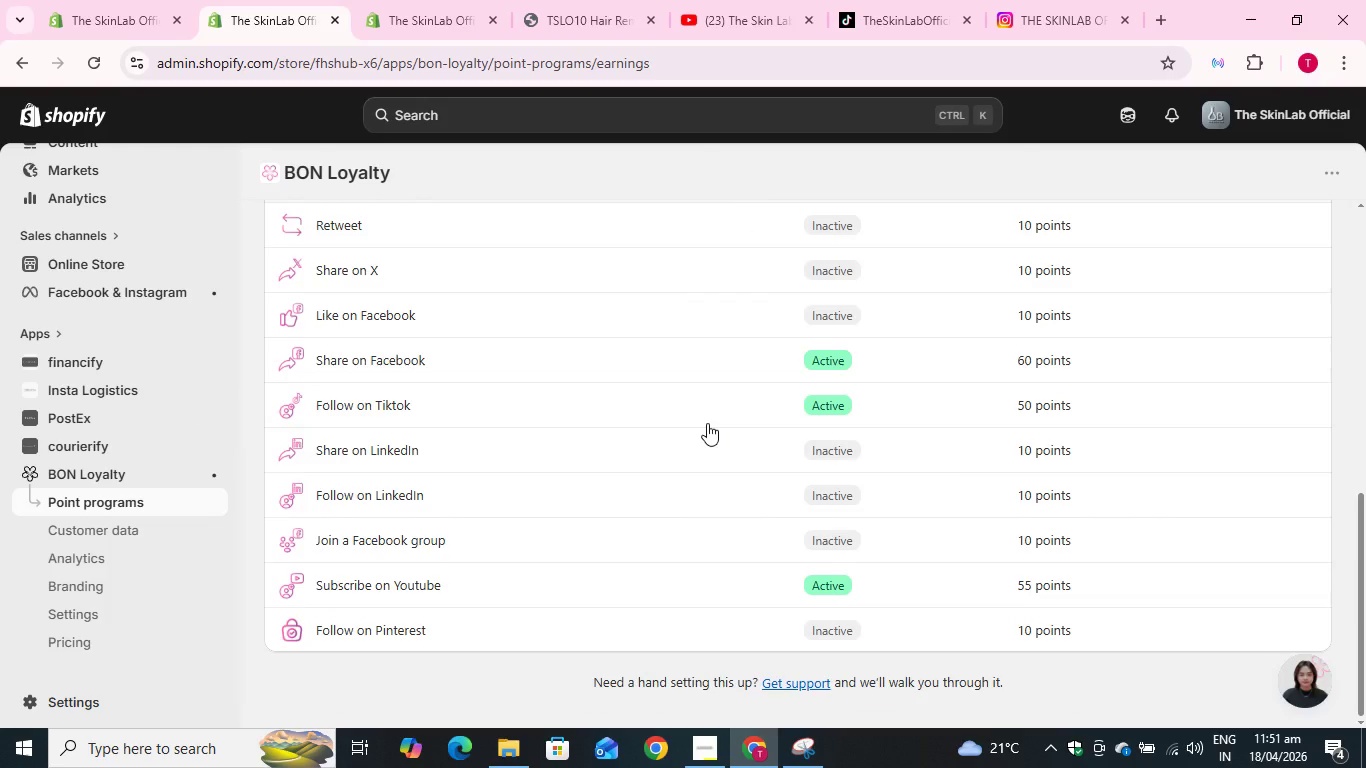 
scroll: coordinate [706, 423], scroll_direction: up, amount: 1.0
 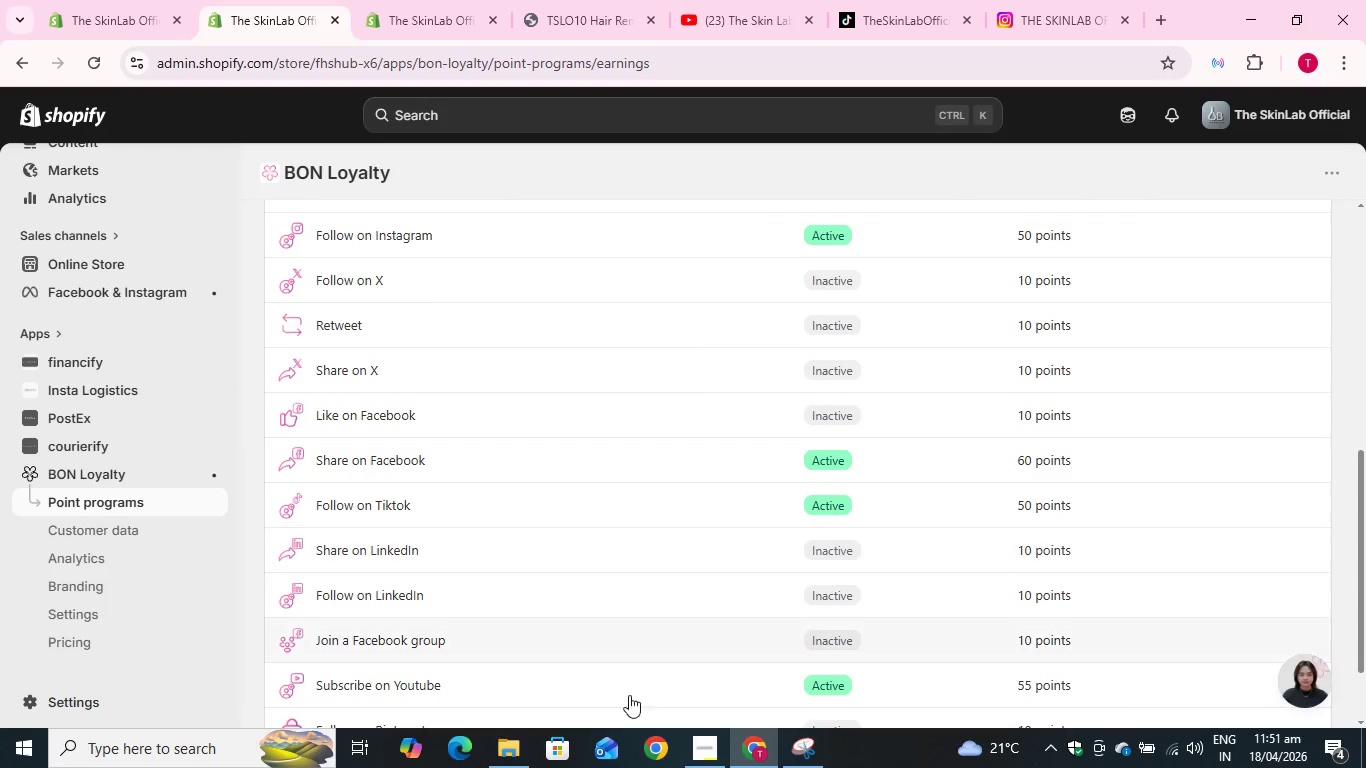 
wait(5.28)
 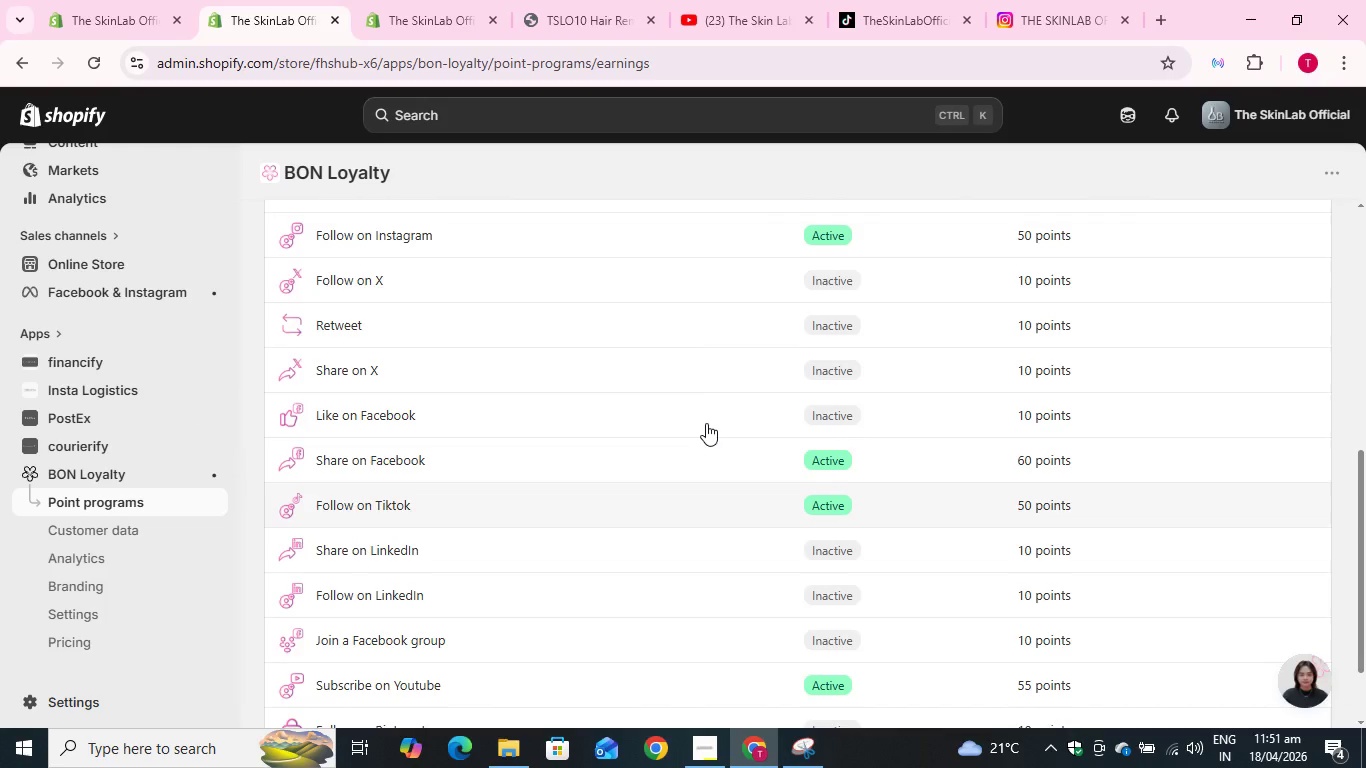 
left_click_drag(start_coordinate=[806, 744], to_coordinate=[800, 744])
 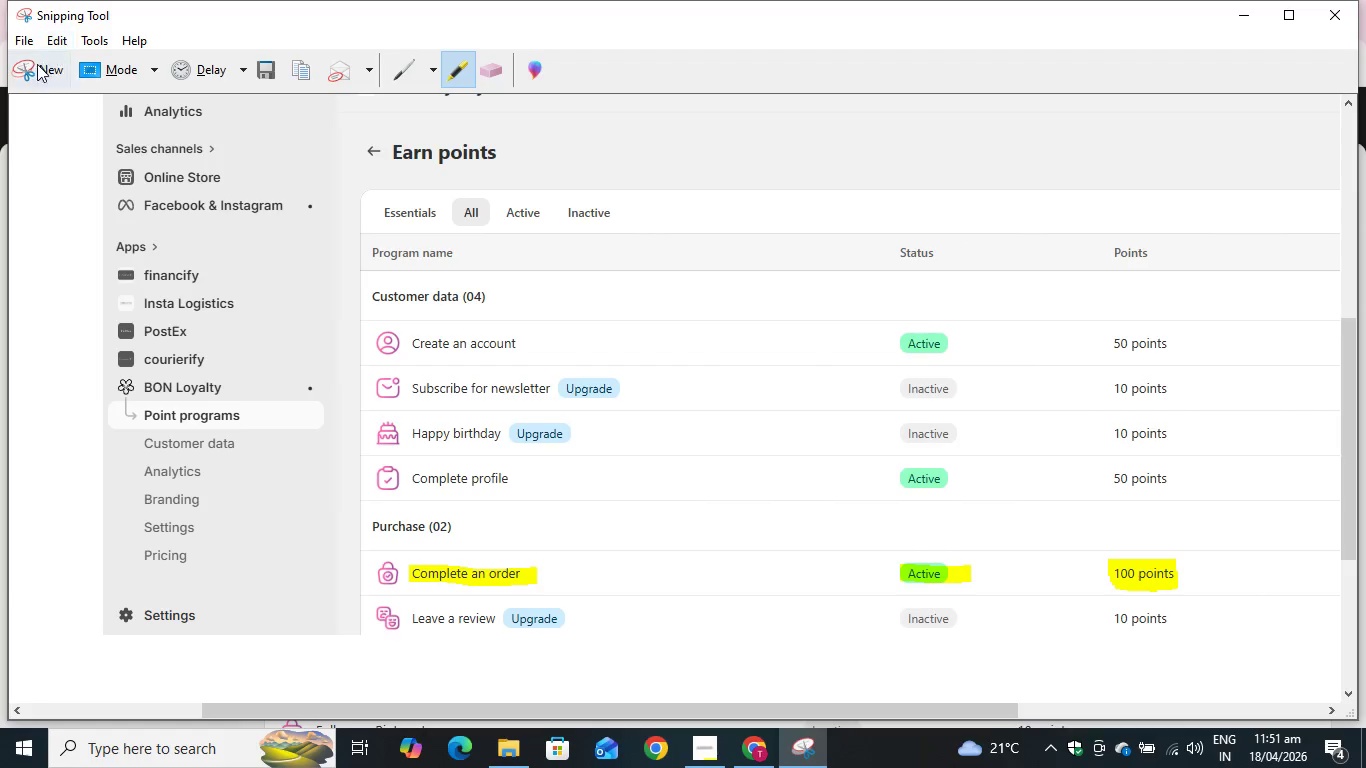 
left_click([37, 68])
 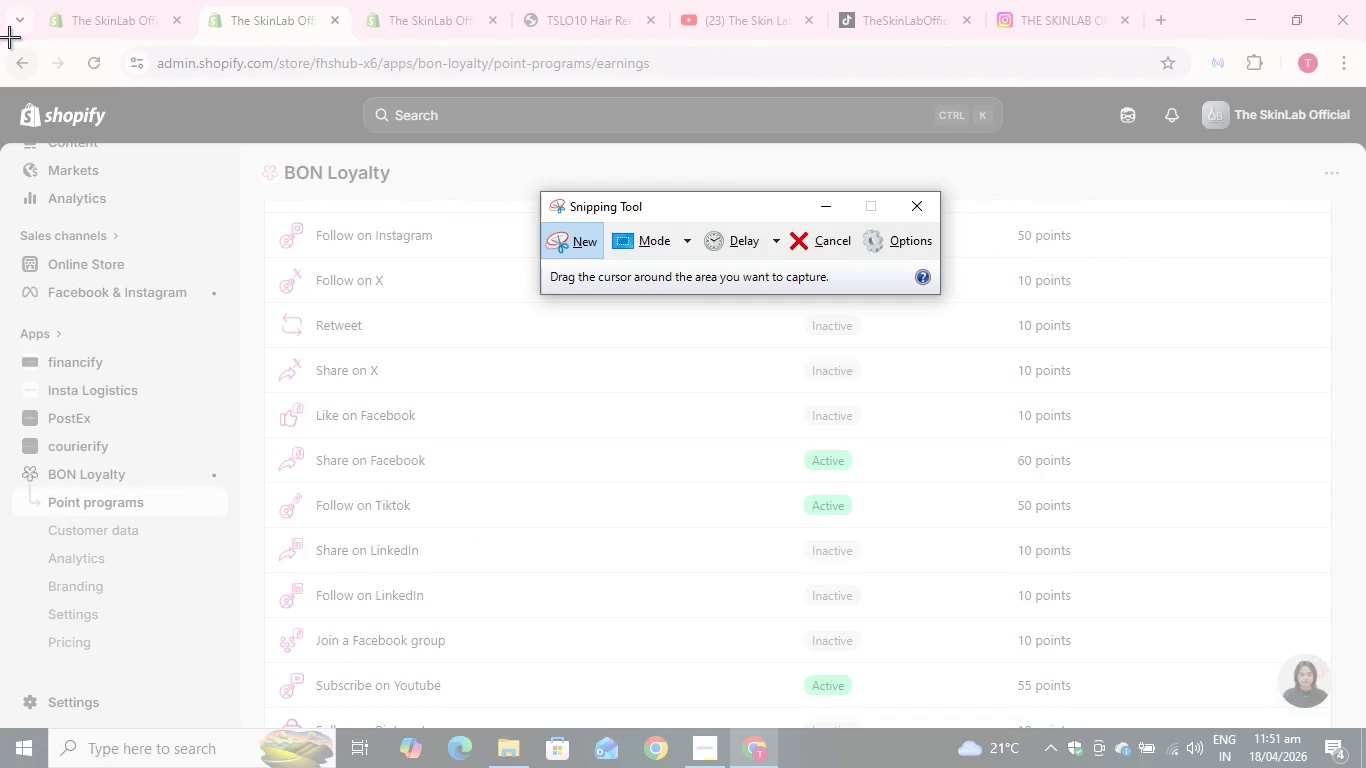 
left_click_drag(start_coordinate=[7, 39], to_coordinate=[1361, 724])
 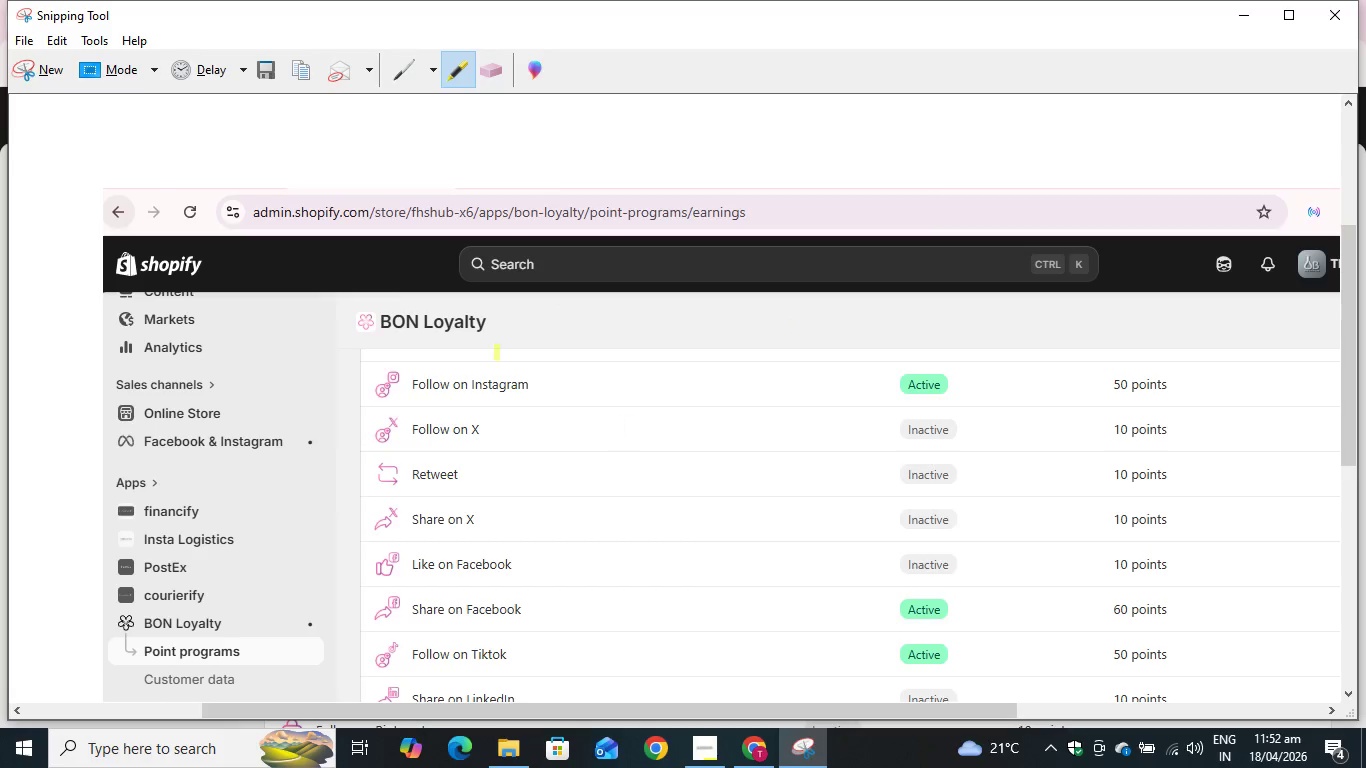 
scroll: coordinate [475, 345], scroll_direction: down, amount: 2.0
 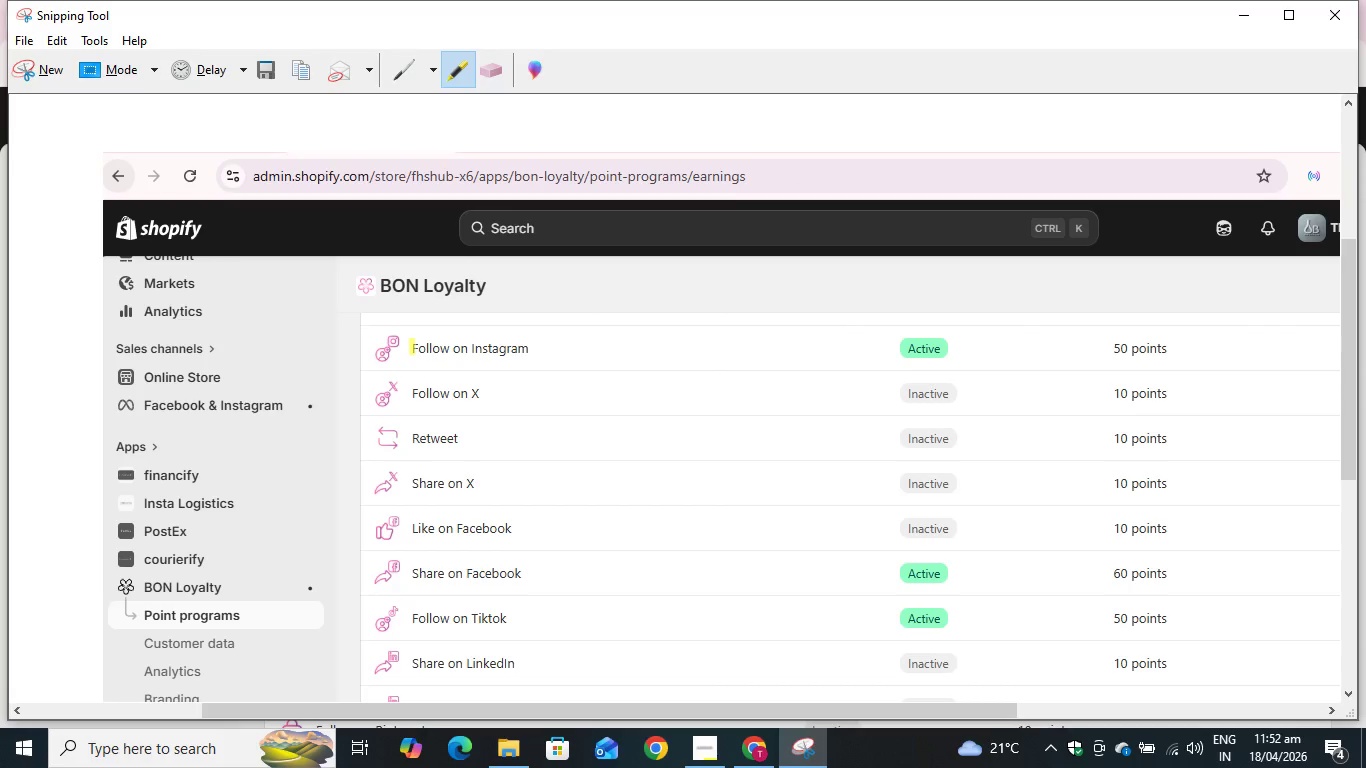 
left_click_drag(start_coordinate=[413, 346], to_coordinate=[524, 348])
 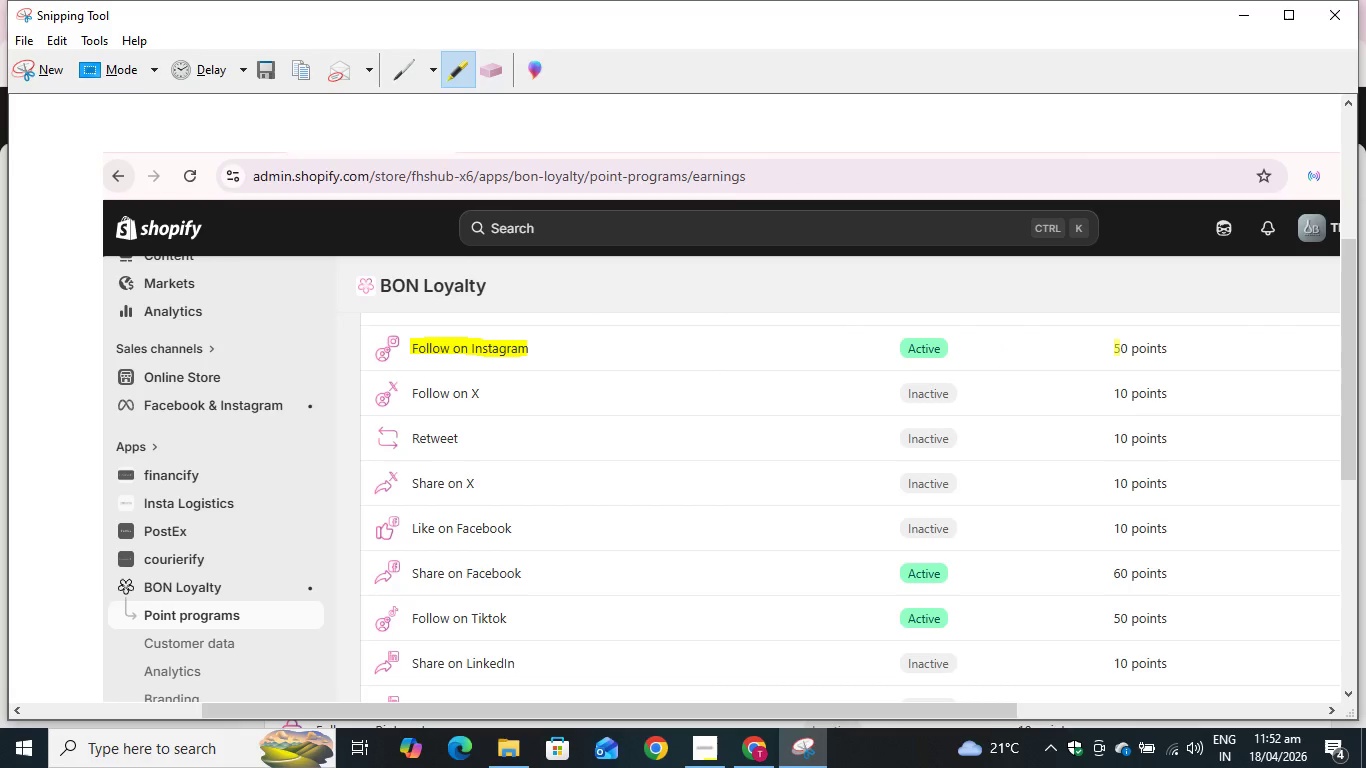 
left_click_drag(start_coordinate=[1120, 345], to_coordinate=[1126, 336])
 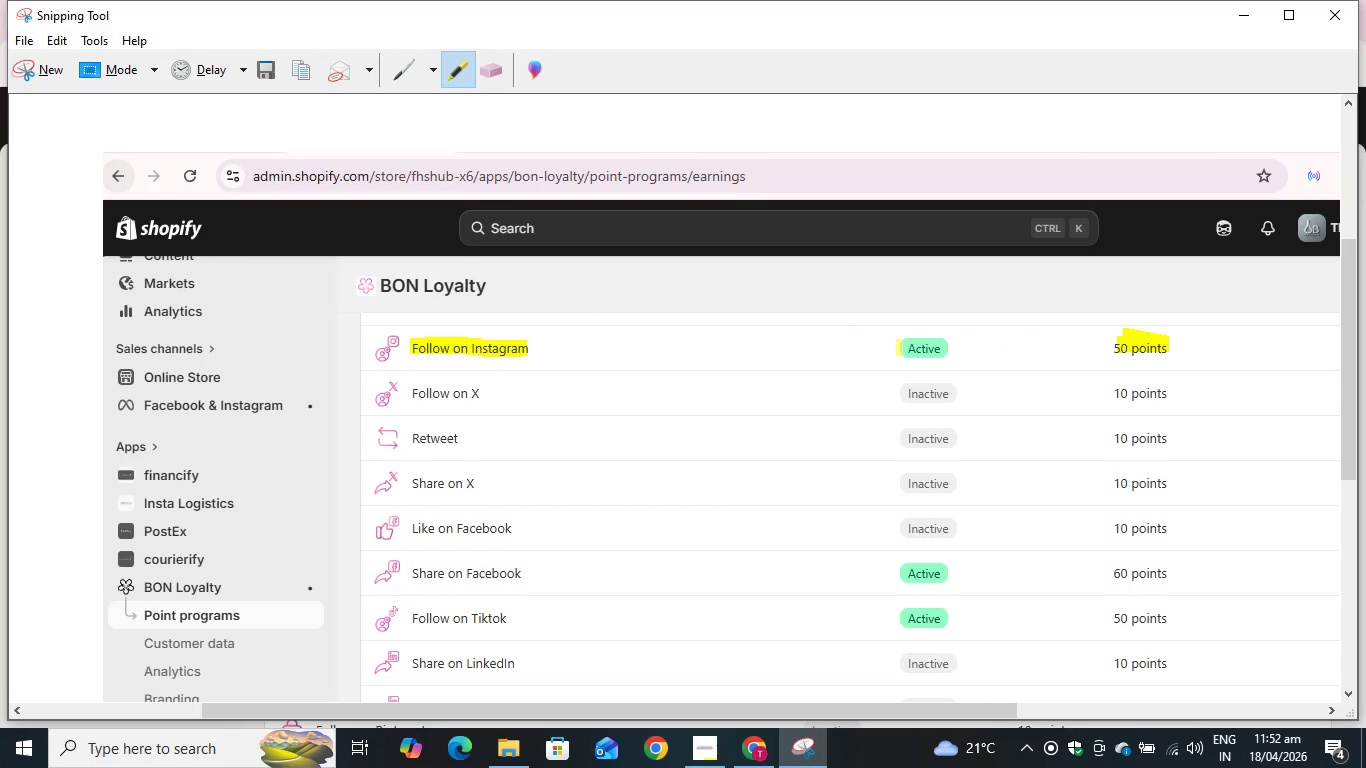 
left_click_drag(start_coordinate=[899, 347], to_coordinate=[955, 350])
 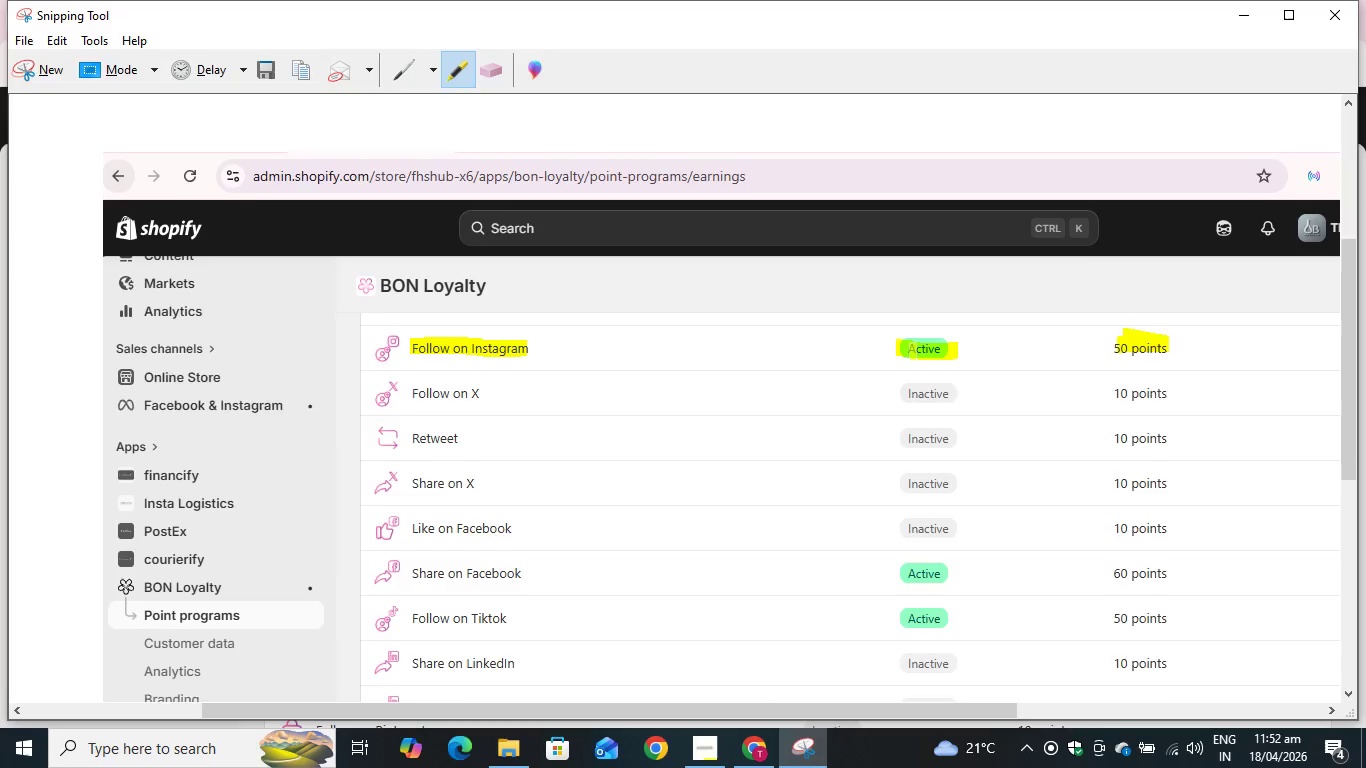 
scroll: coordinate [912, 352], scroll_direction: down, amount: 2.0
 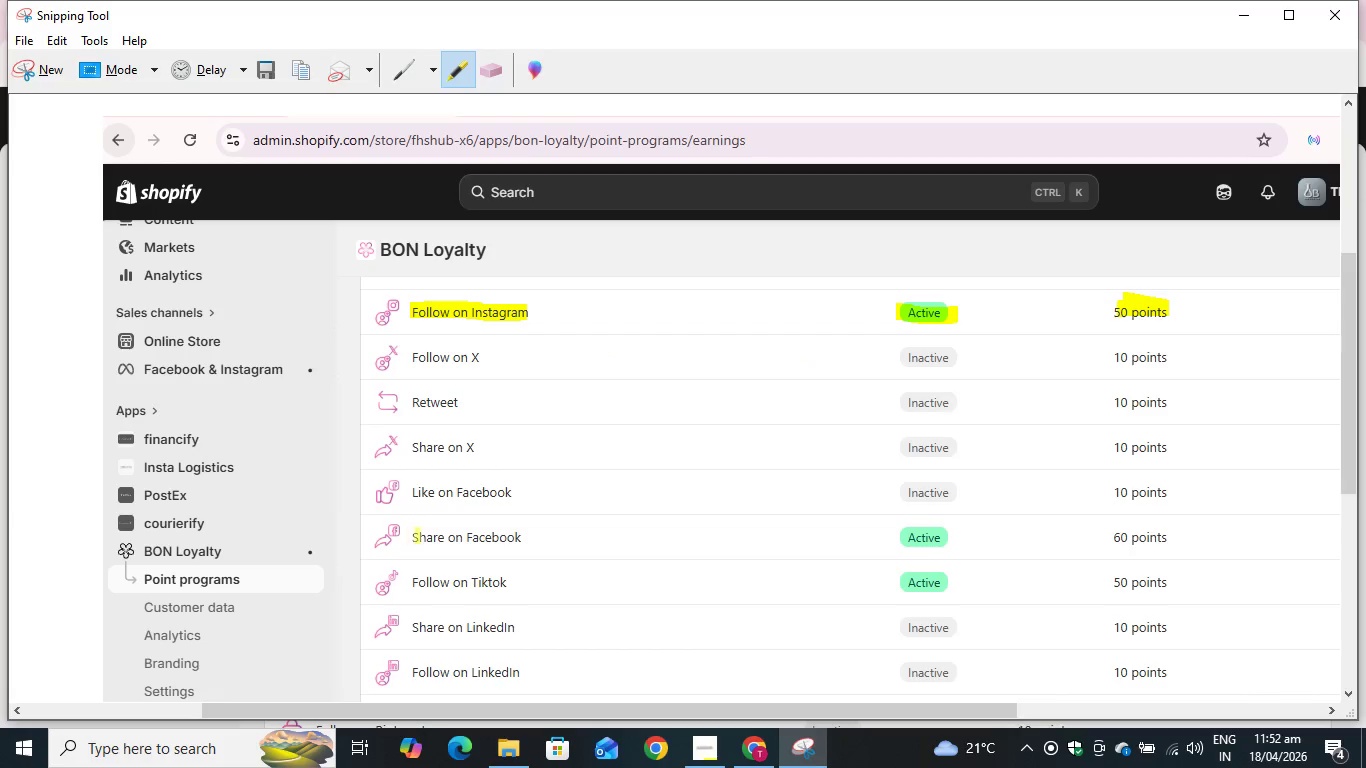 
left_click_drag(start_coordinate=[415, 534], to_coordinate=[528, 534])
 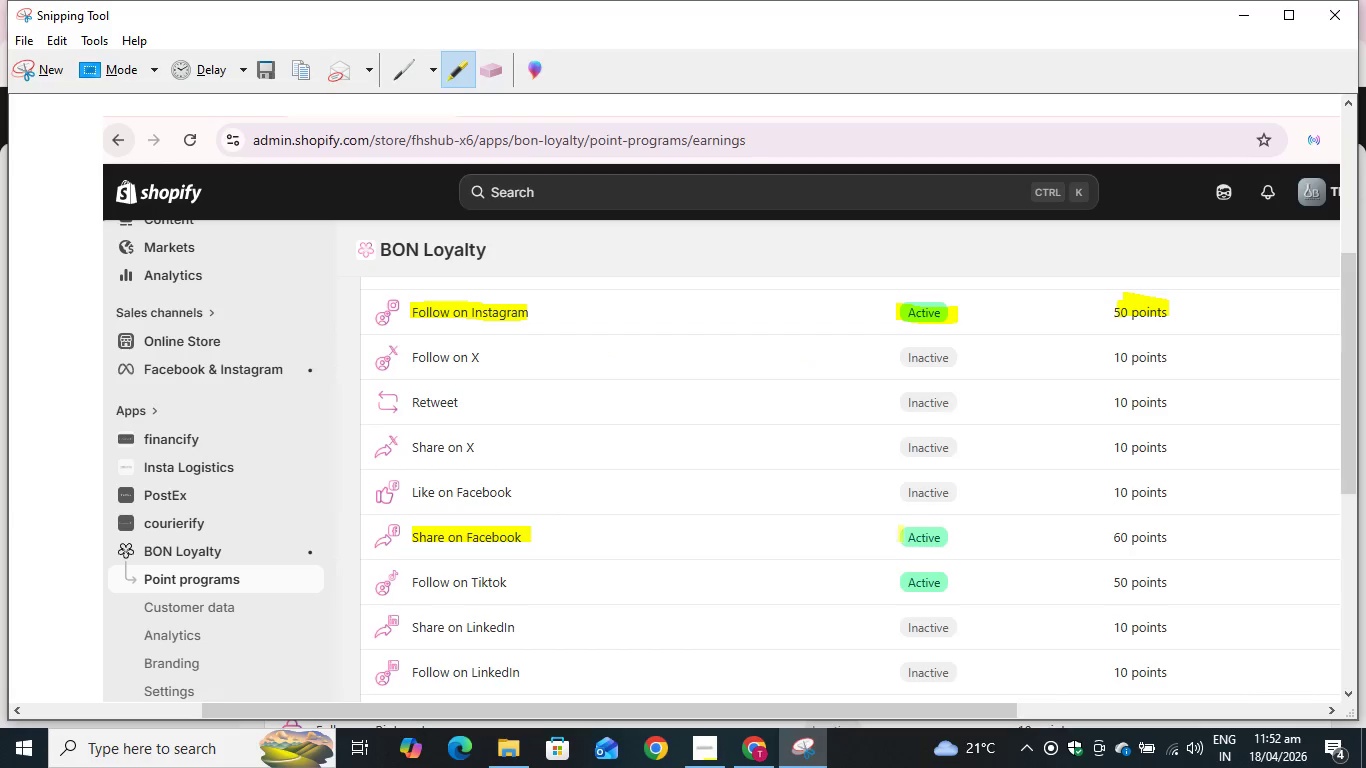 
left_click_drag(start_coordinate=[901, 533], to_coordinate=[956, 533])
 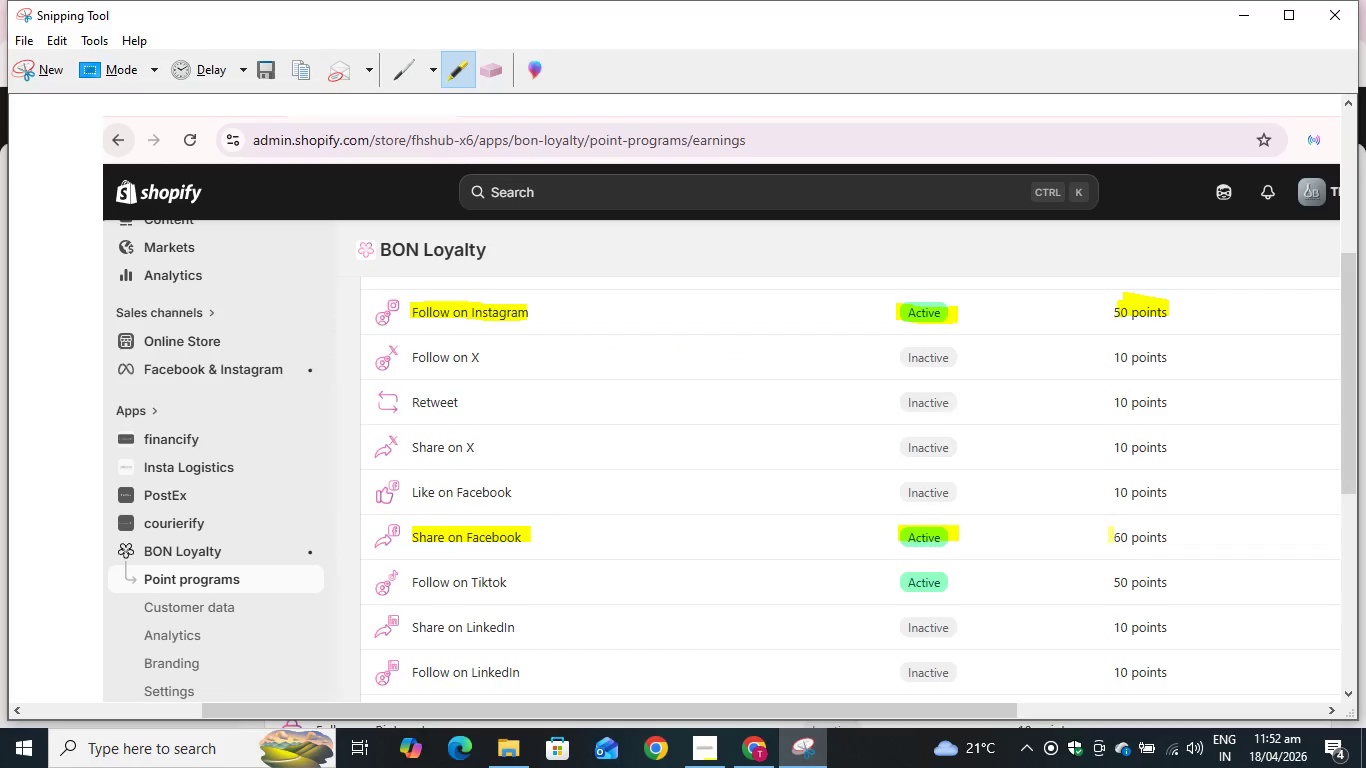 
left_click_drag(start_coordinate=[1109, 539], to_coordinate=[1167, 539])
 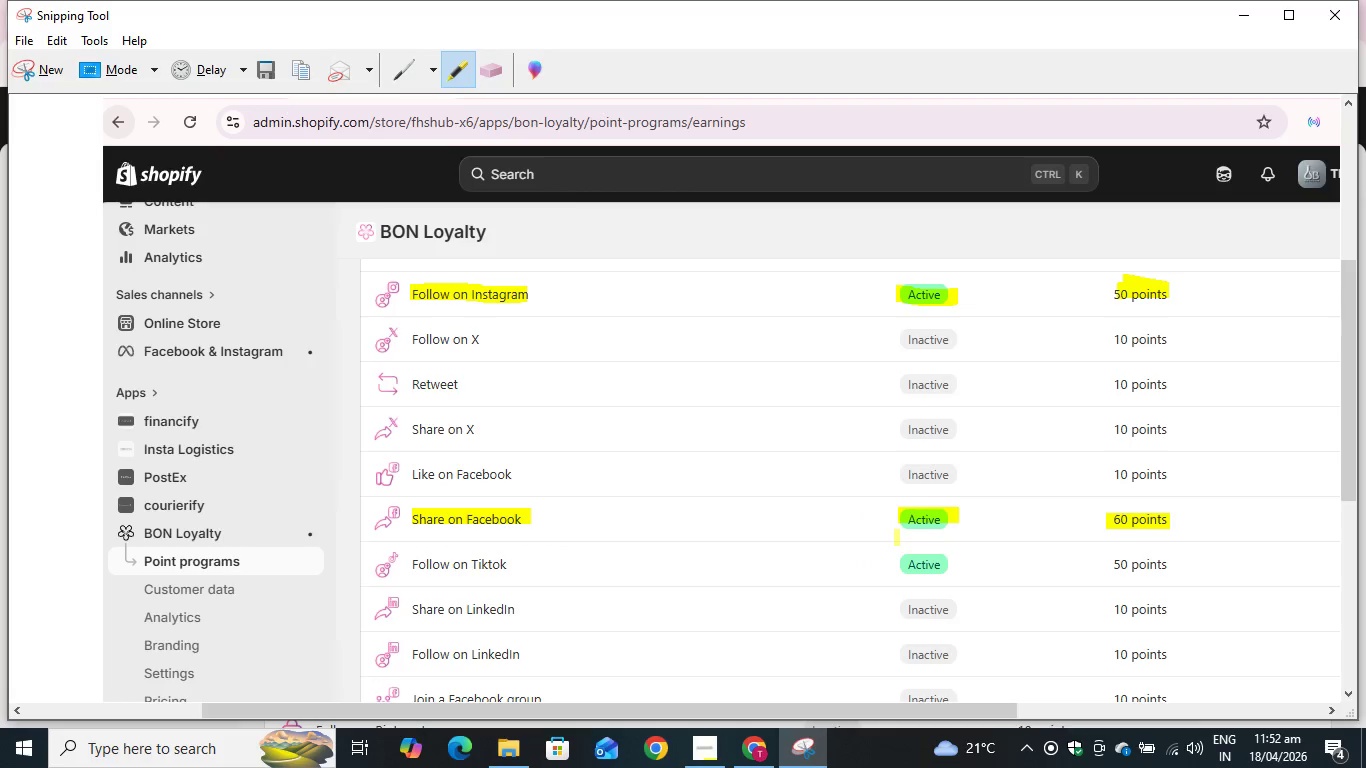 
scroll: coordinate [900, 538], scroll_direction: down, amount: 1.0
 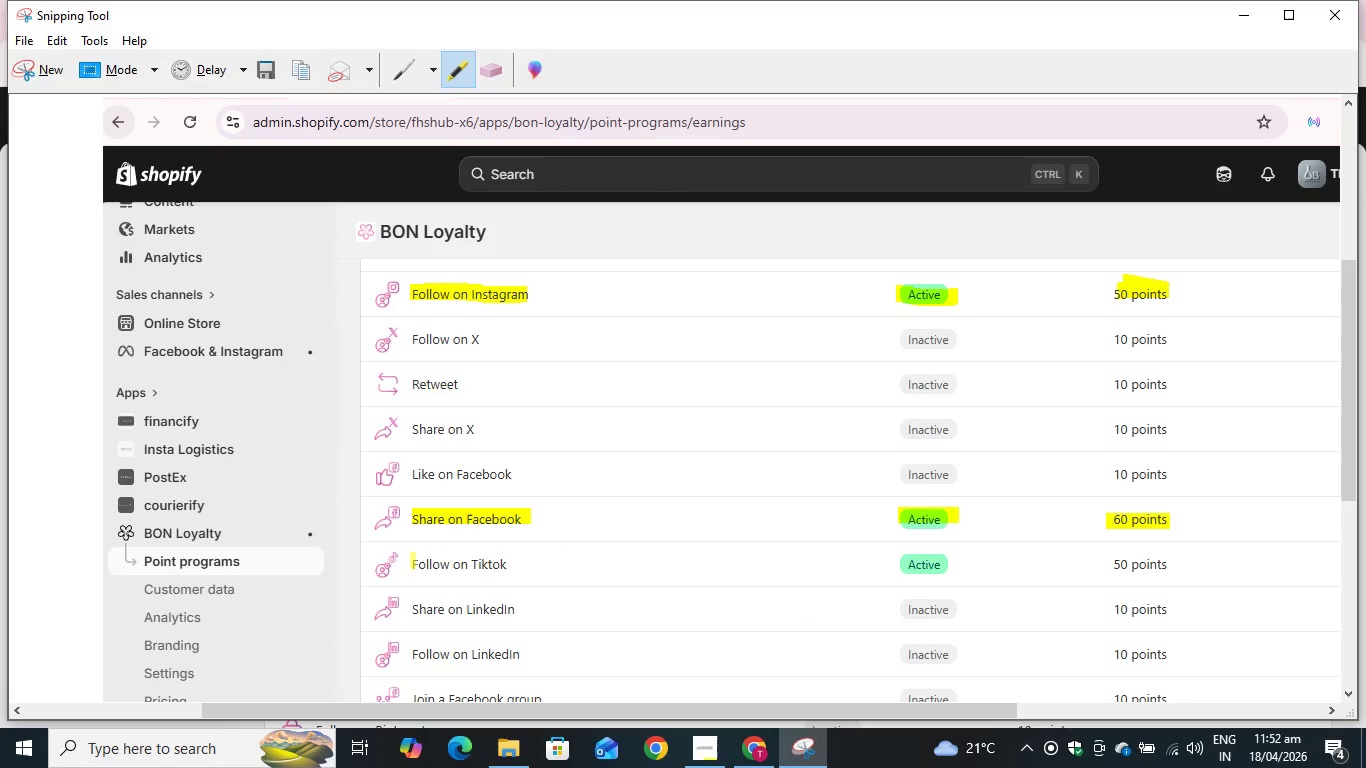 
left_click_drag(start_coordinate=[413, 560], to_coordinate=[515, 564])
 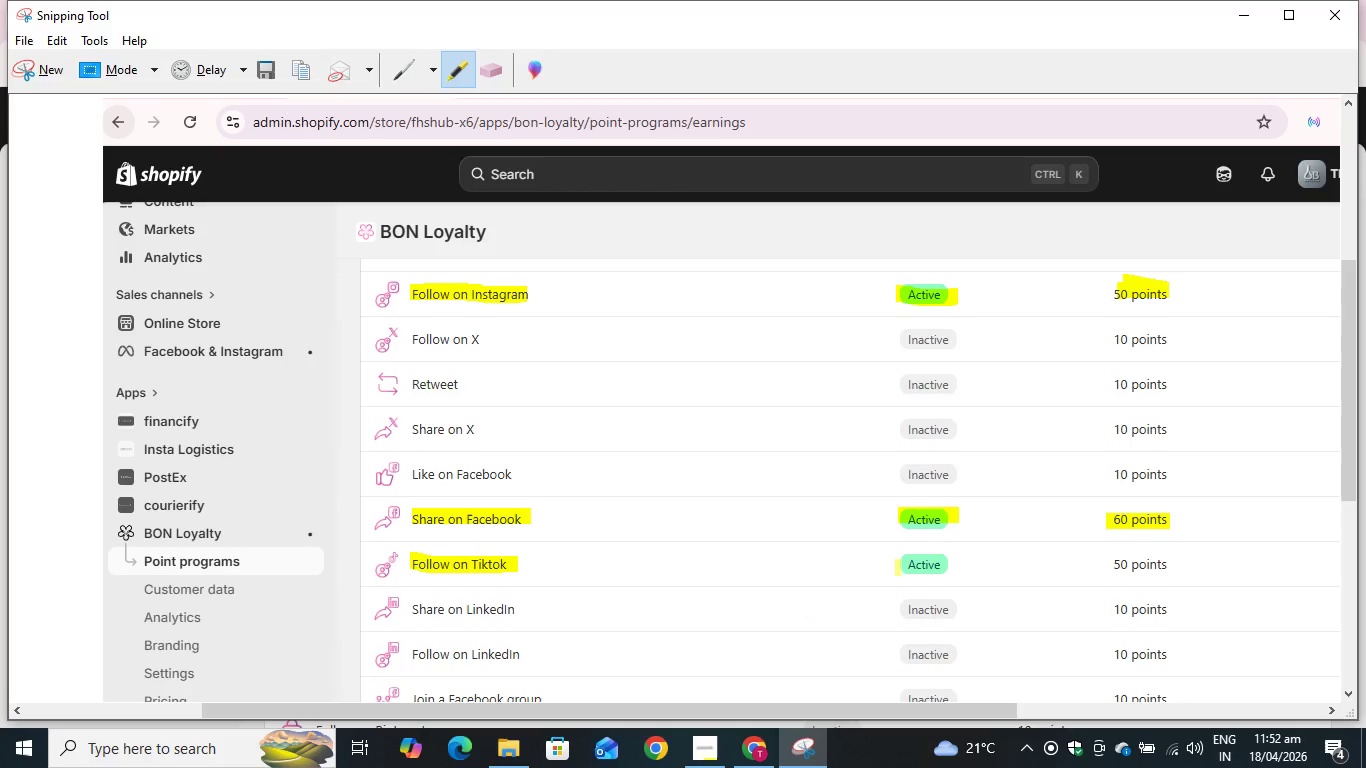 
left_click_drag(start_coordinate=[898, 567], to_coordinate=[968, 561])
 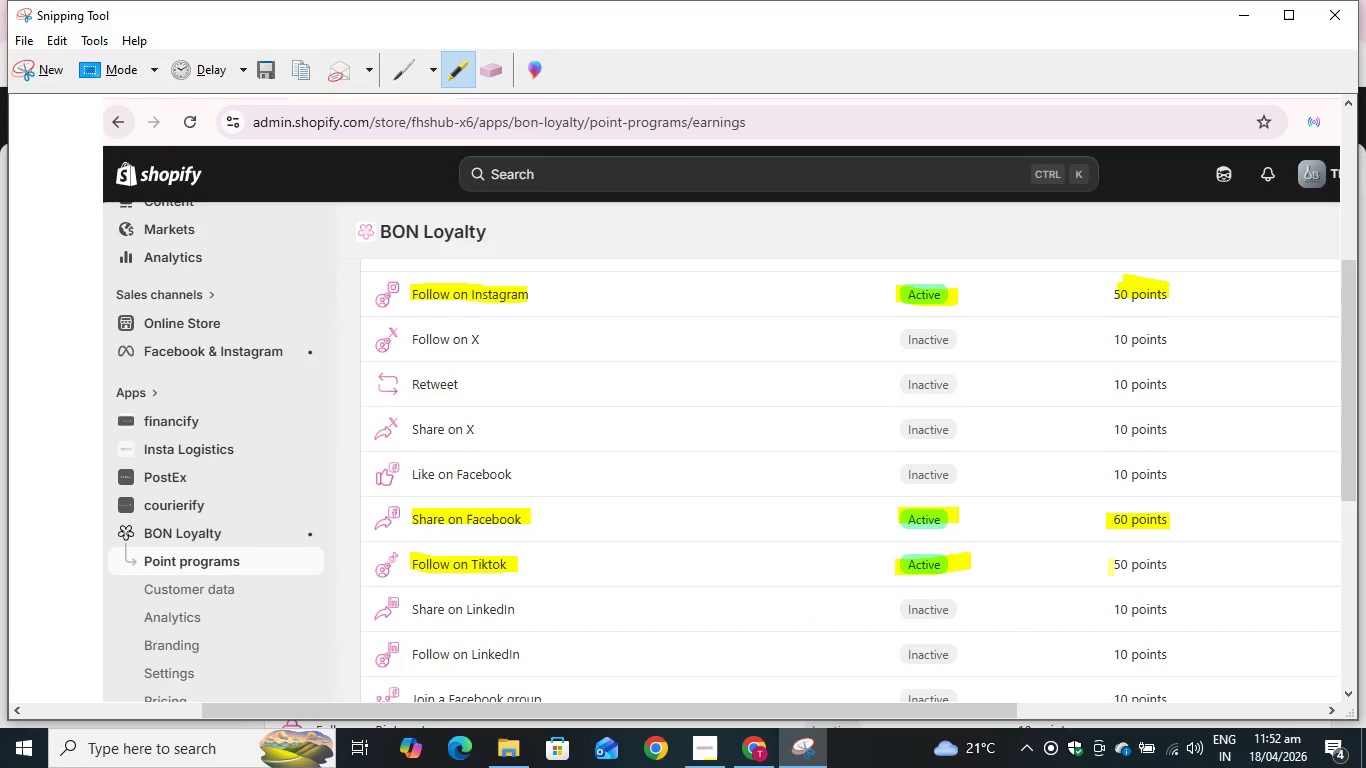 
left_click_drag(start_coordinate=[1110, 564], to_coordinate=[1175, 568])
 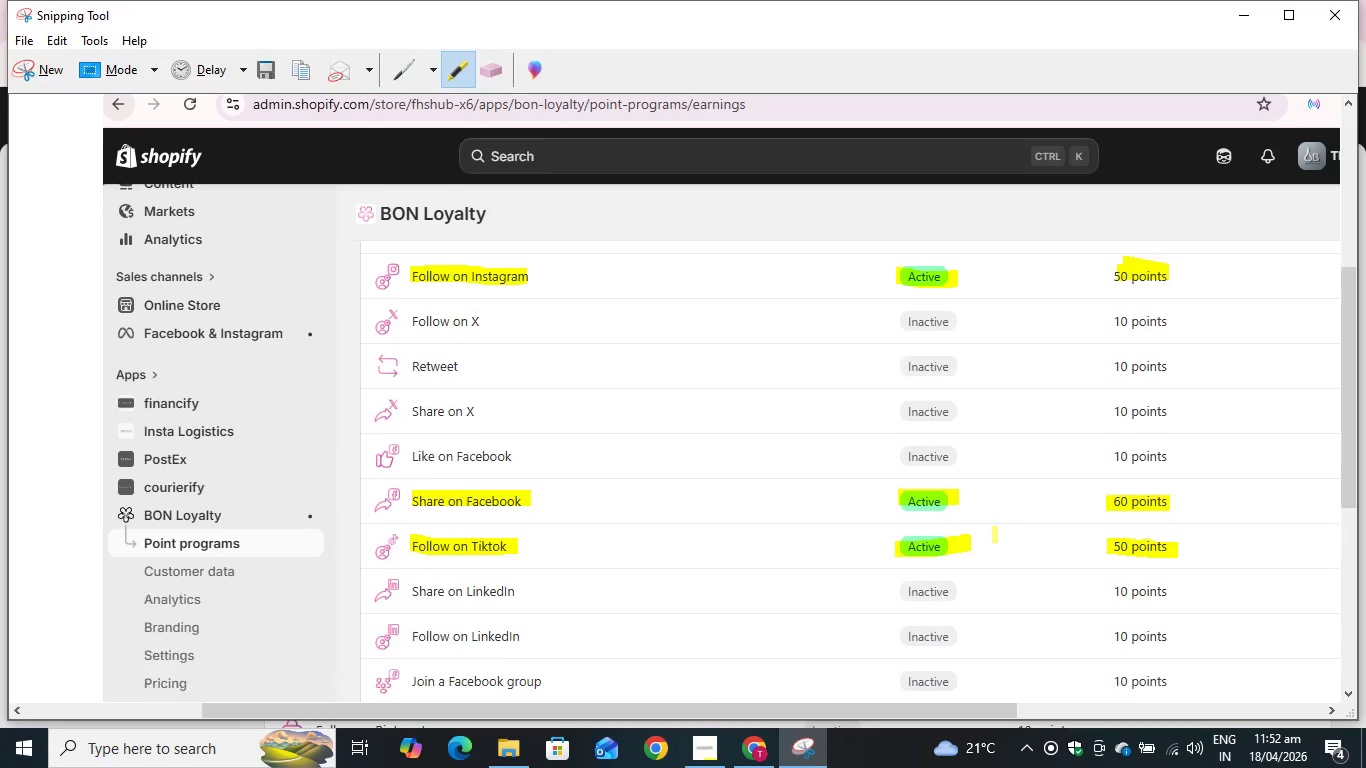 
scroll: coordinate [836, 538], scroll_direction: down, amount: 5.0
 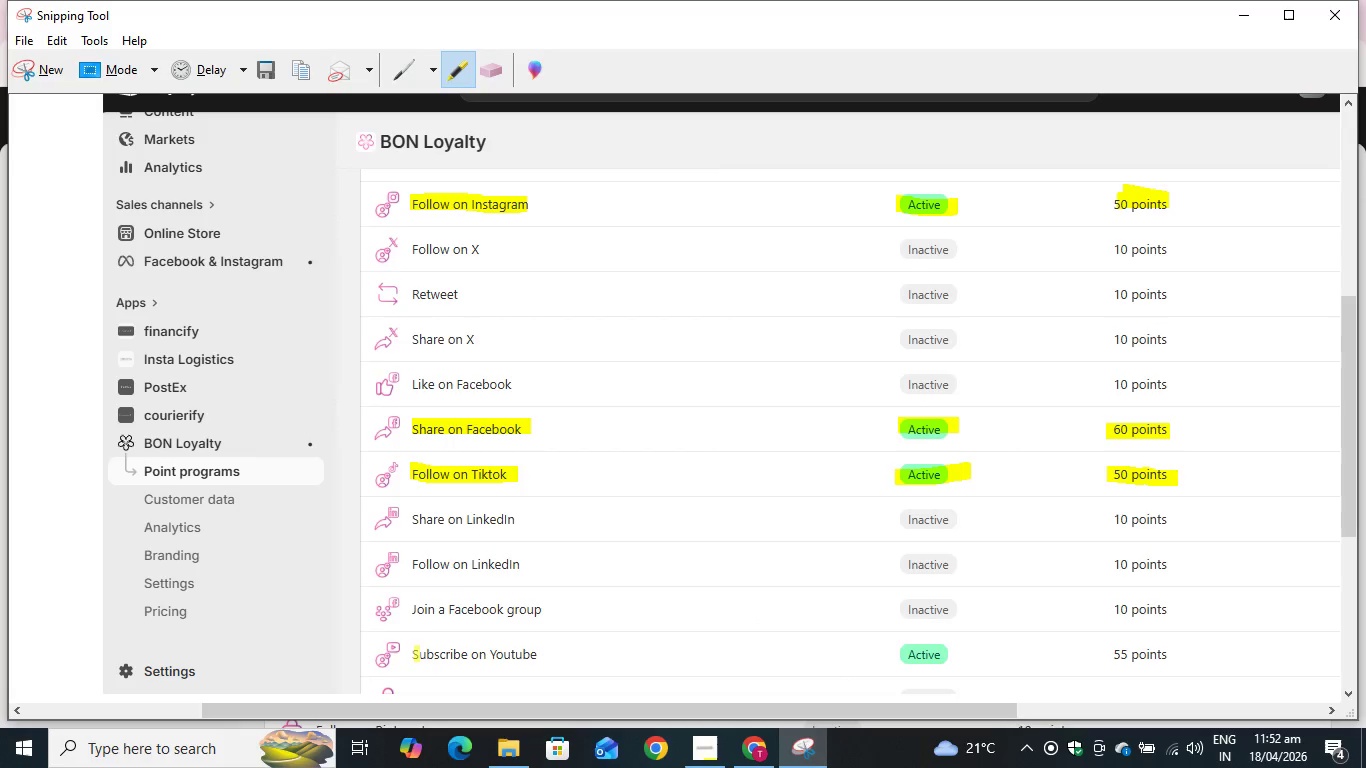 
left_click_drag(start_coordinate=[410, 655], to_coordinate=[536, 657])
 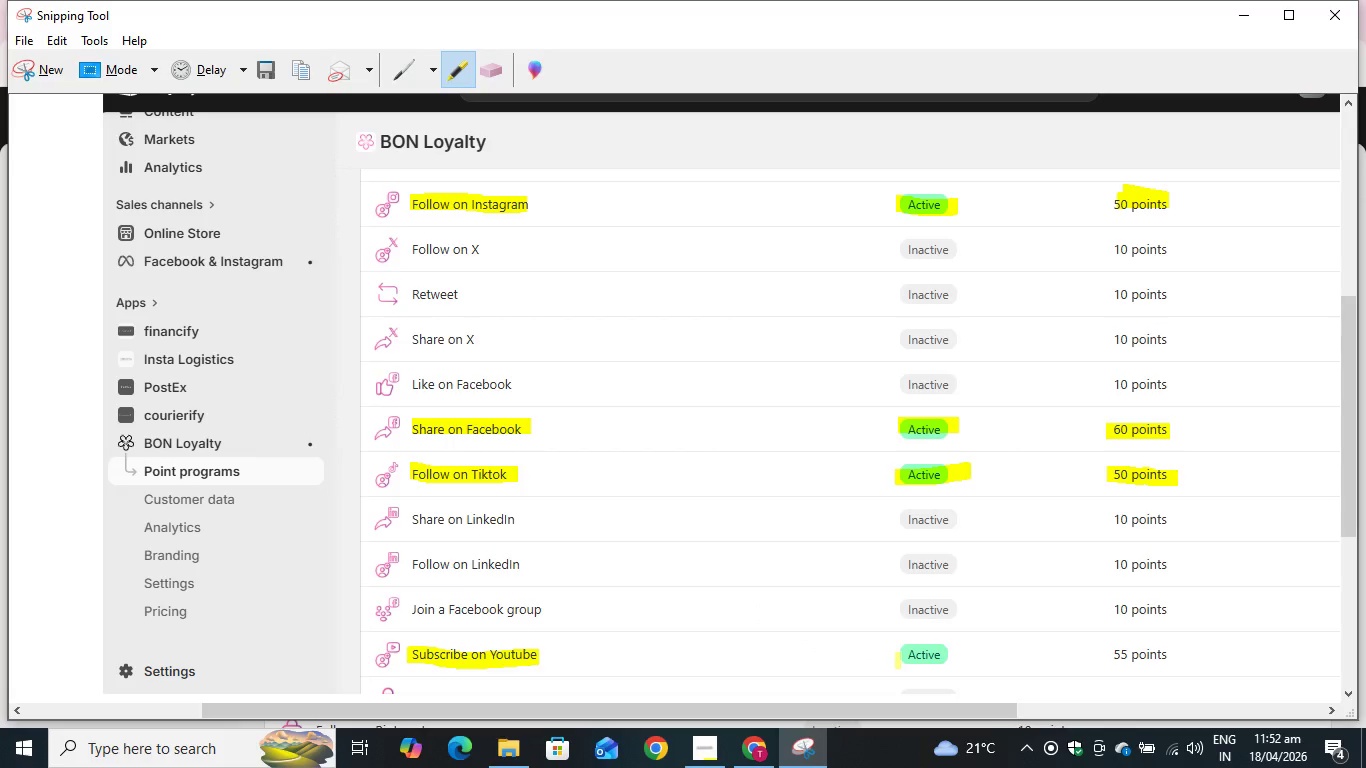 
left_click_drag(start_coordinate=[898, 657], to_coordinate=[952, 656])
 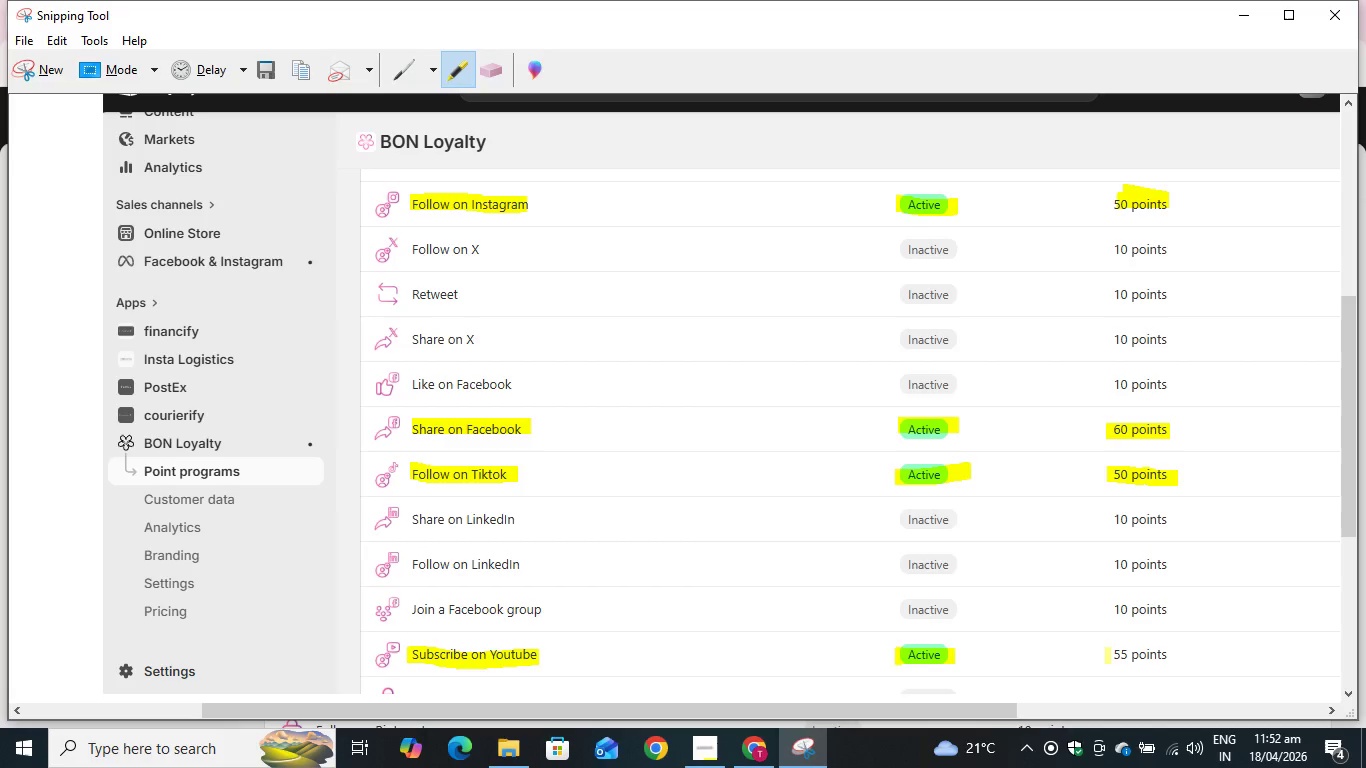 
left_click_drag(start_coordinate=[1108, 655], to_coordinate=[1181, 653])
 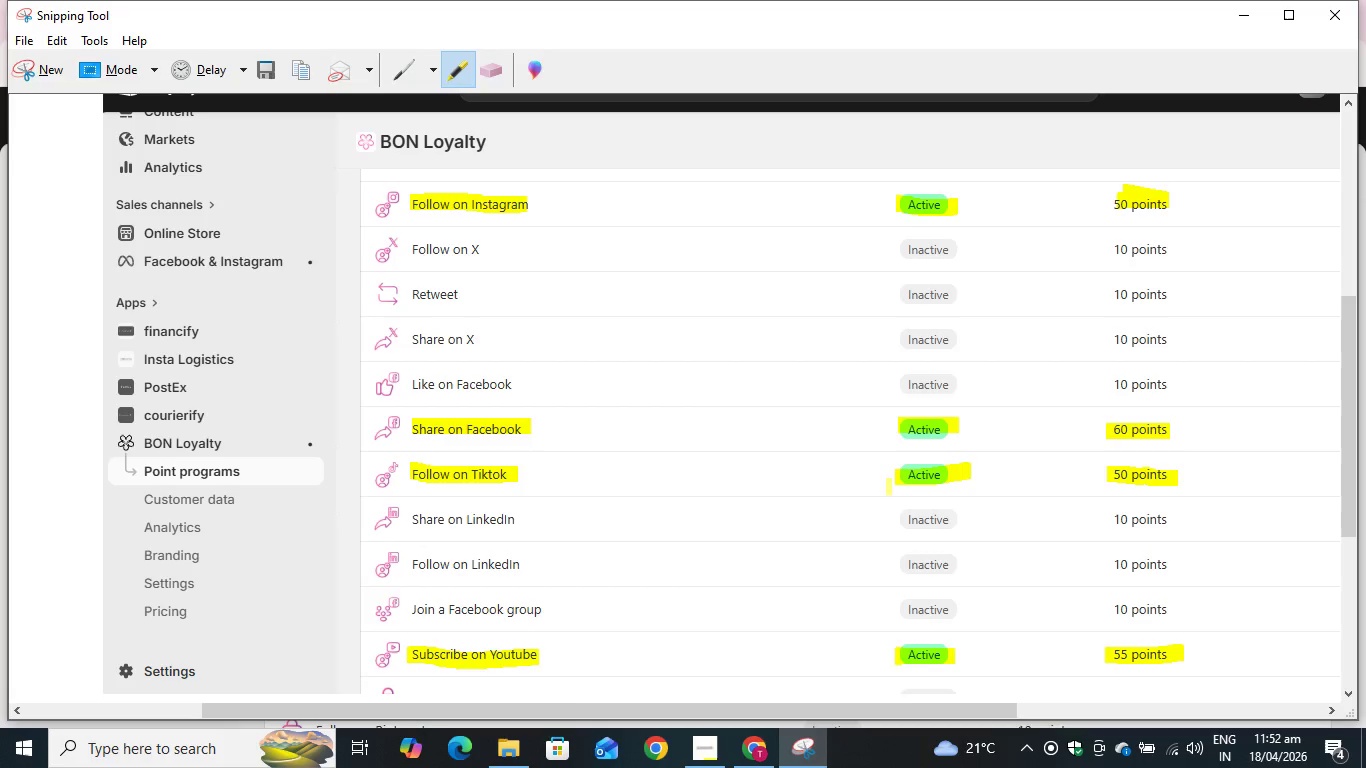 
key(Control+S)
 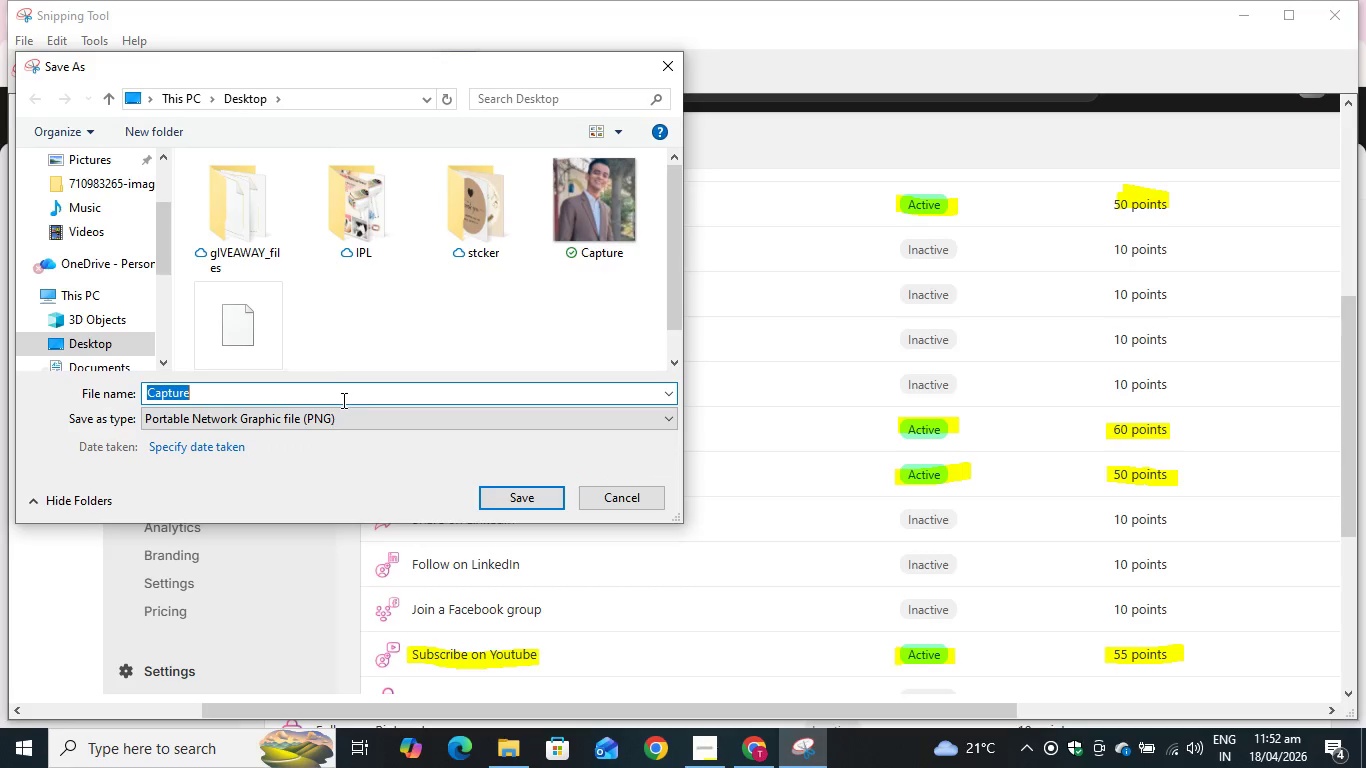 
type(Follow on insta,Facebook,Tiktok and Subscribe to Youtube)
 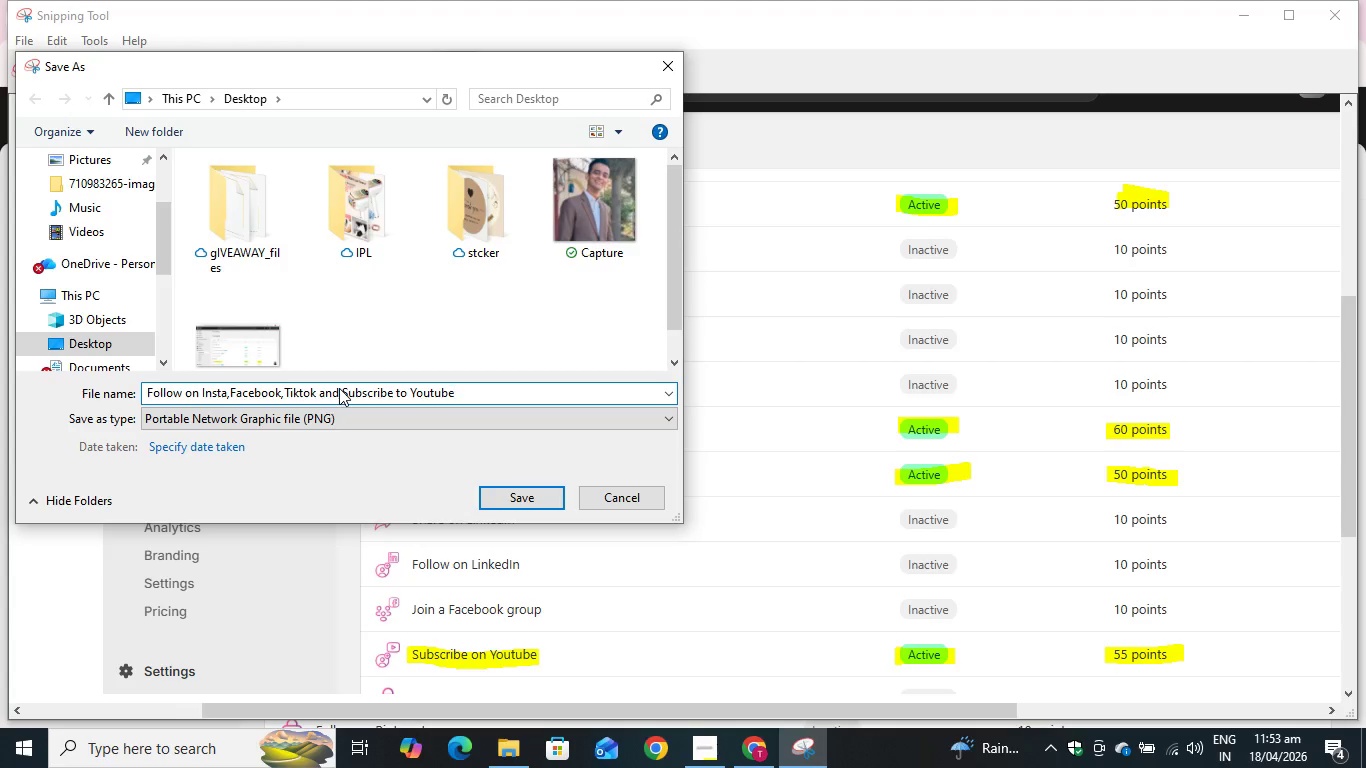 
wait(6.17)
 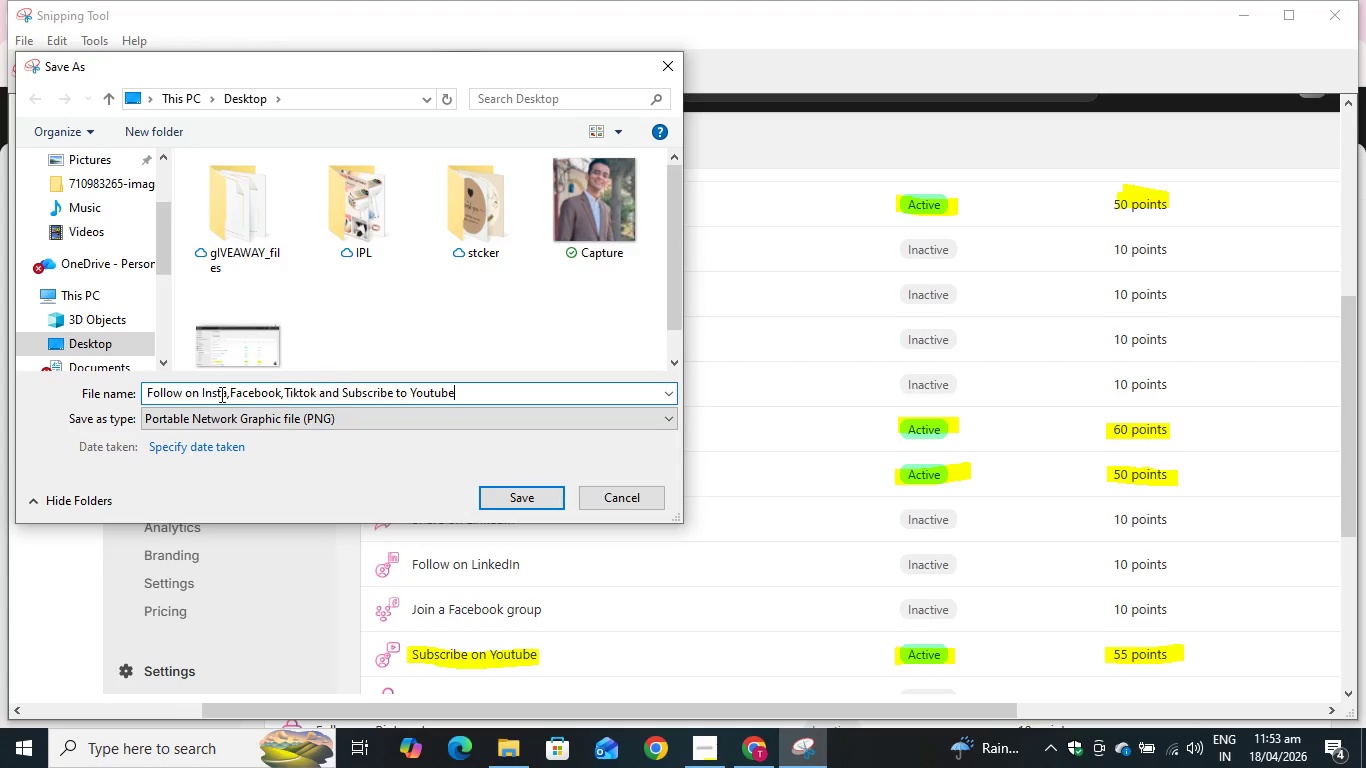 
type(gran)
 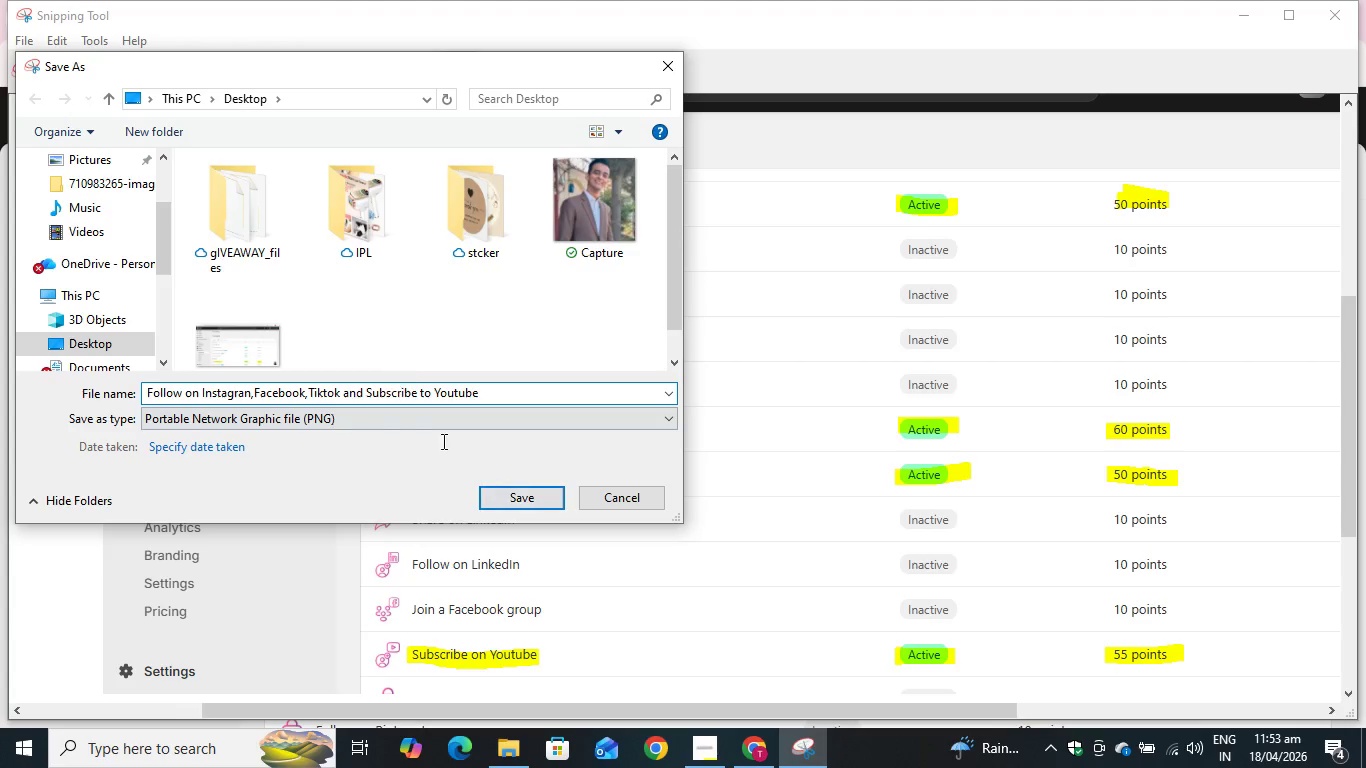 
left_click([527, 496])
 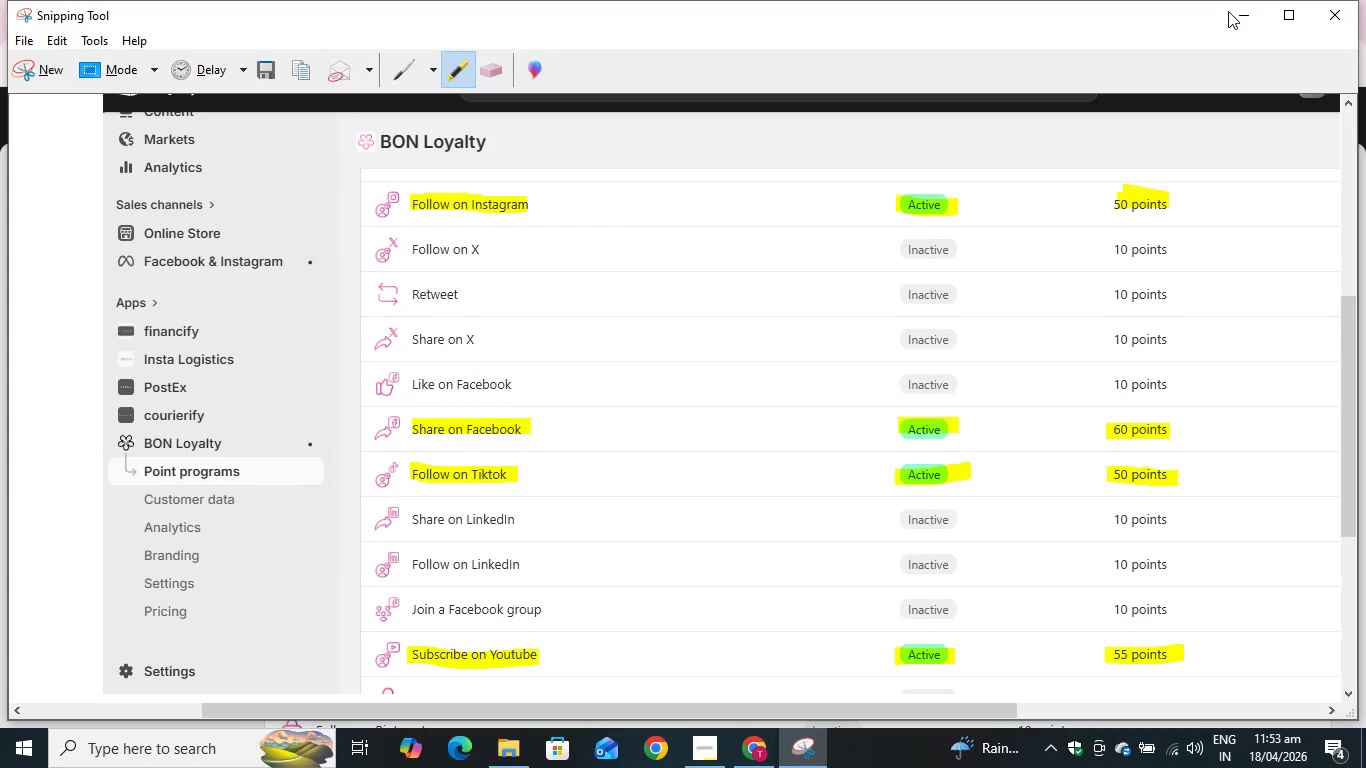 
left_click([1227, 11])
 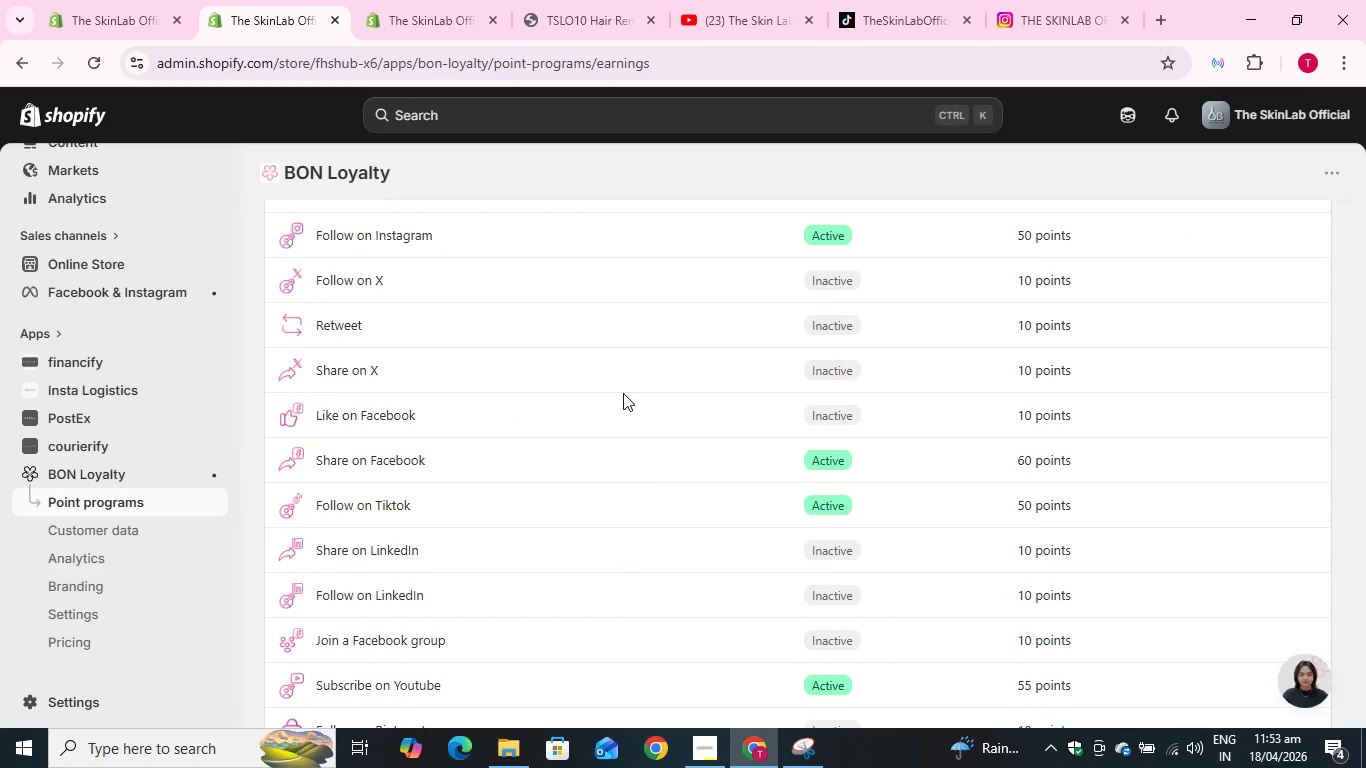 
scroll: coordinate [576, 407], scroll_direction: down, amount: 1.0
 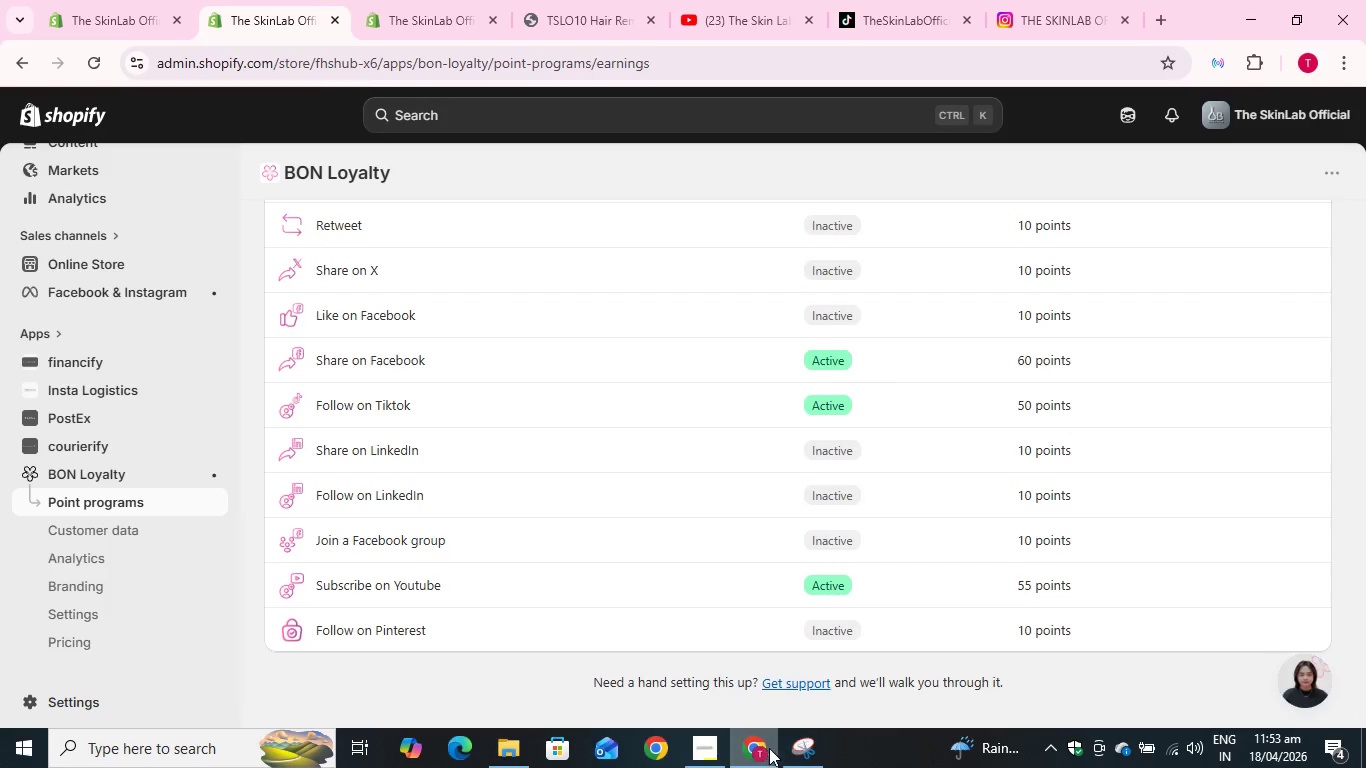 
left_click([811, 748])
 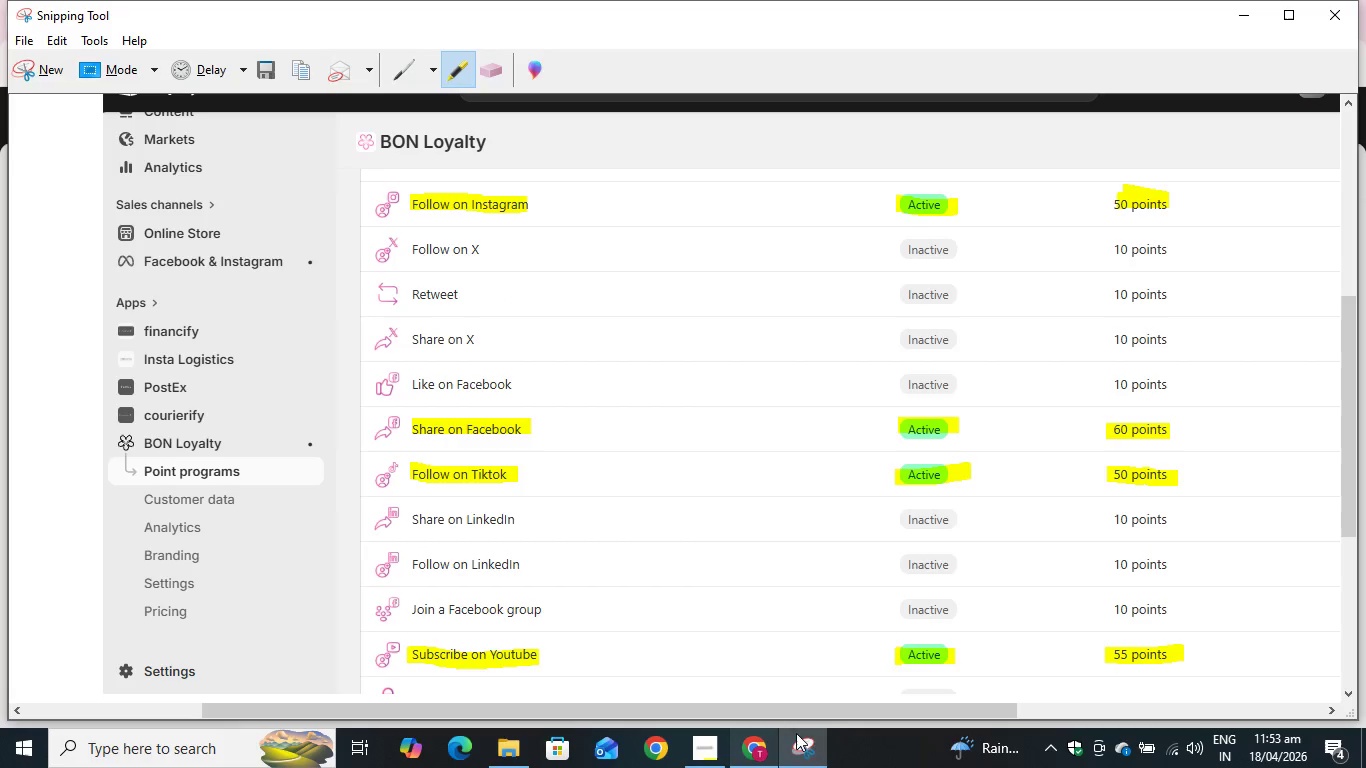 
left_click([809, 755])
 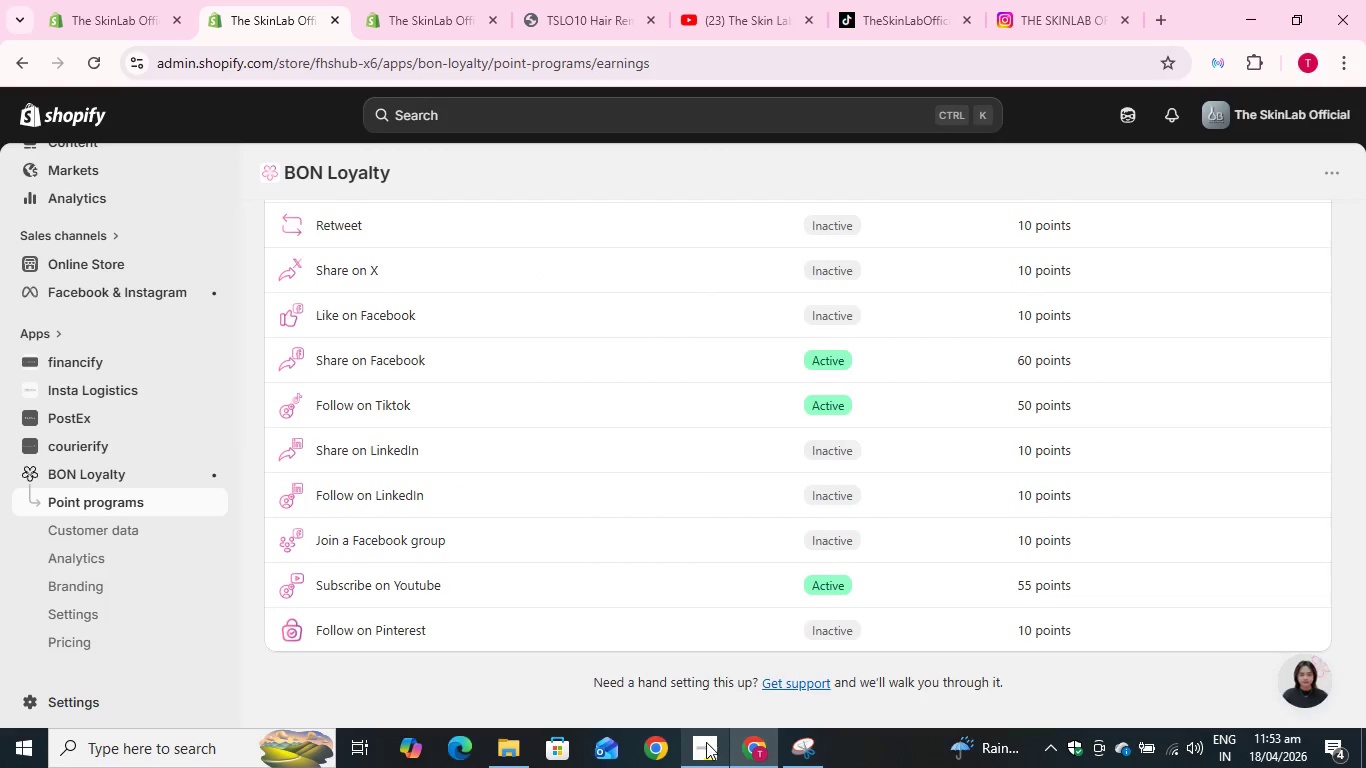 
left_click([706, 742])